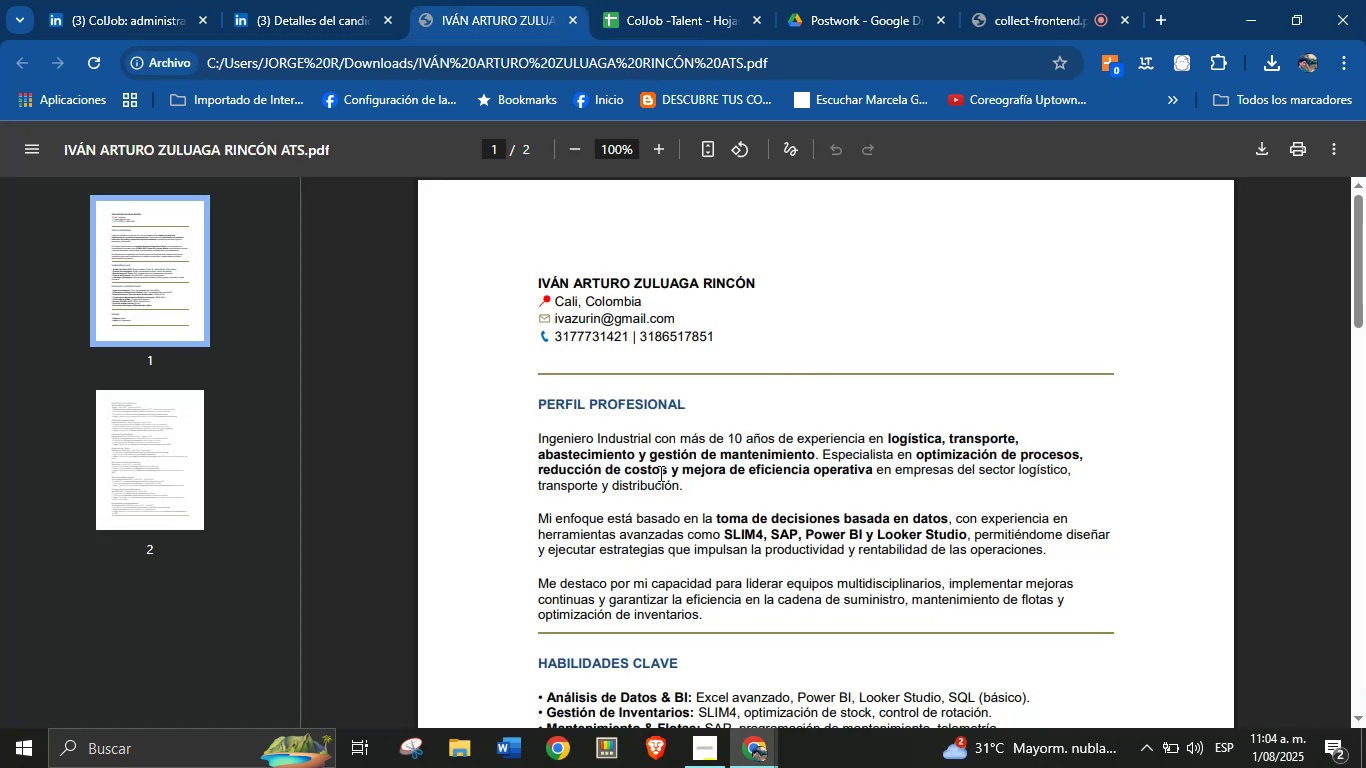 
scroll: coordinate [752, 471], scroll_direction: down, amount: 1.0
 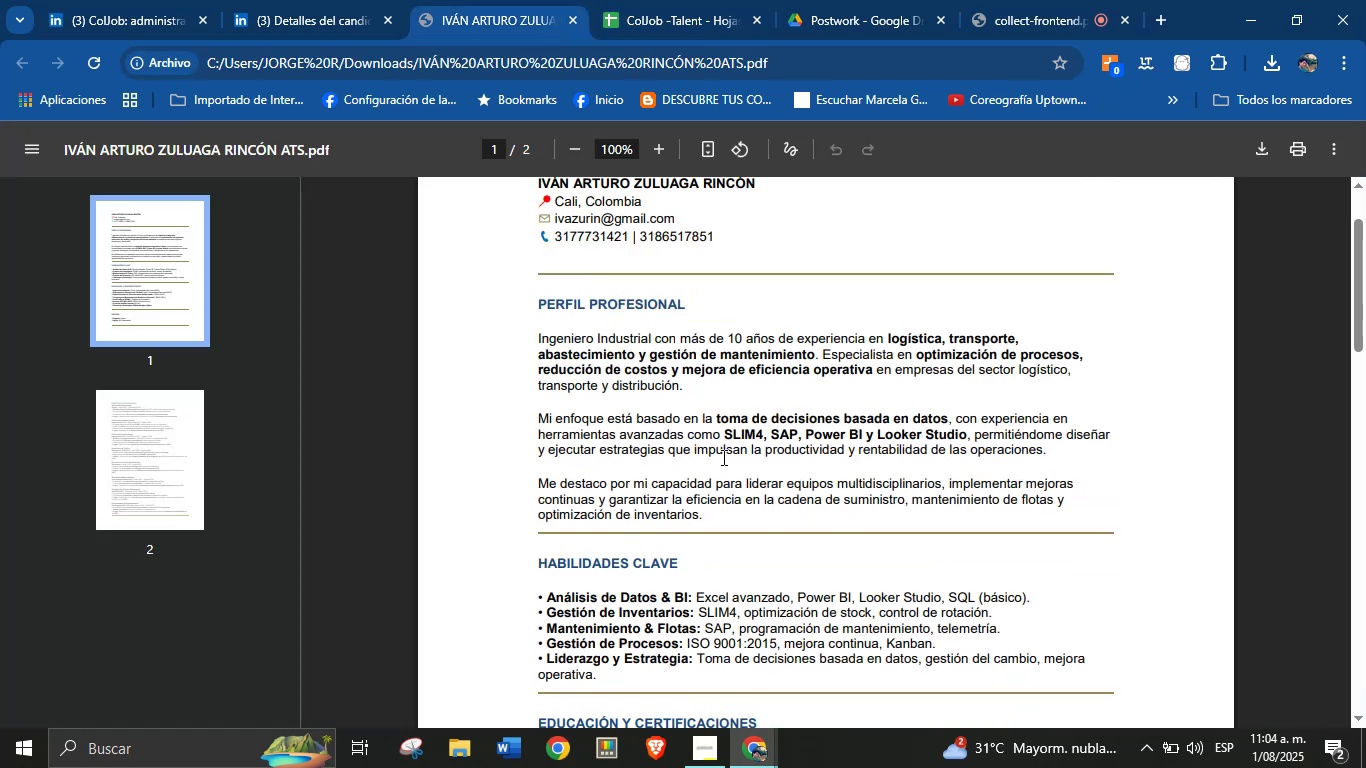 
left_click([674, 435])
 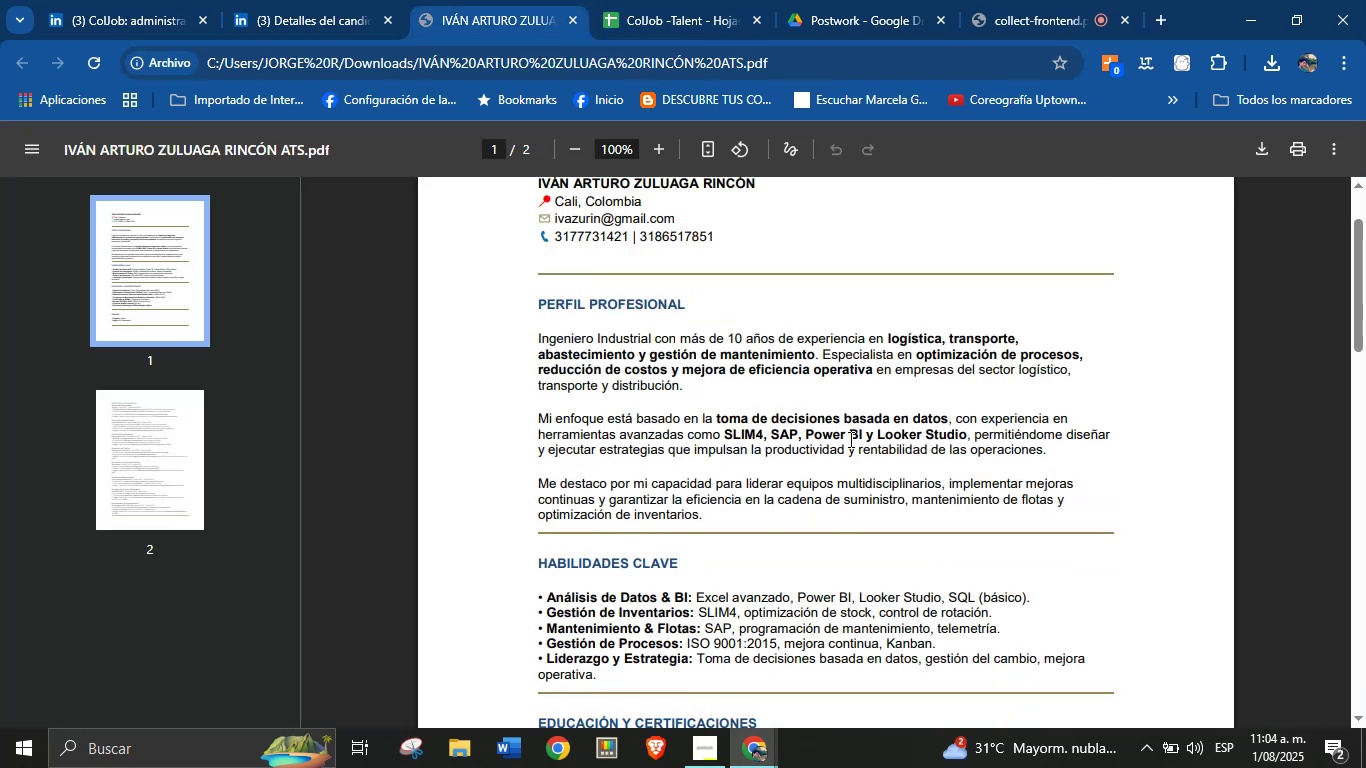 
scroll: coordinate [802, 466], scroll_direction: down, amount: 2.0
 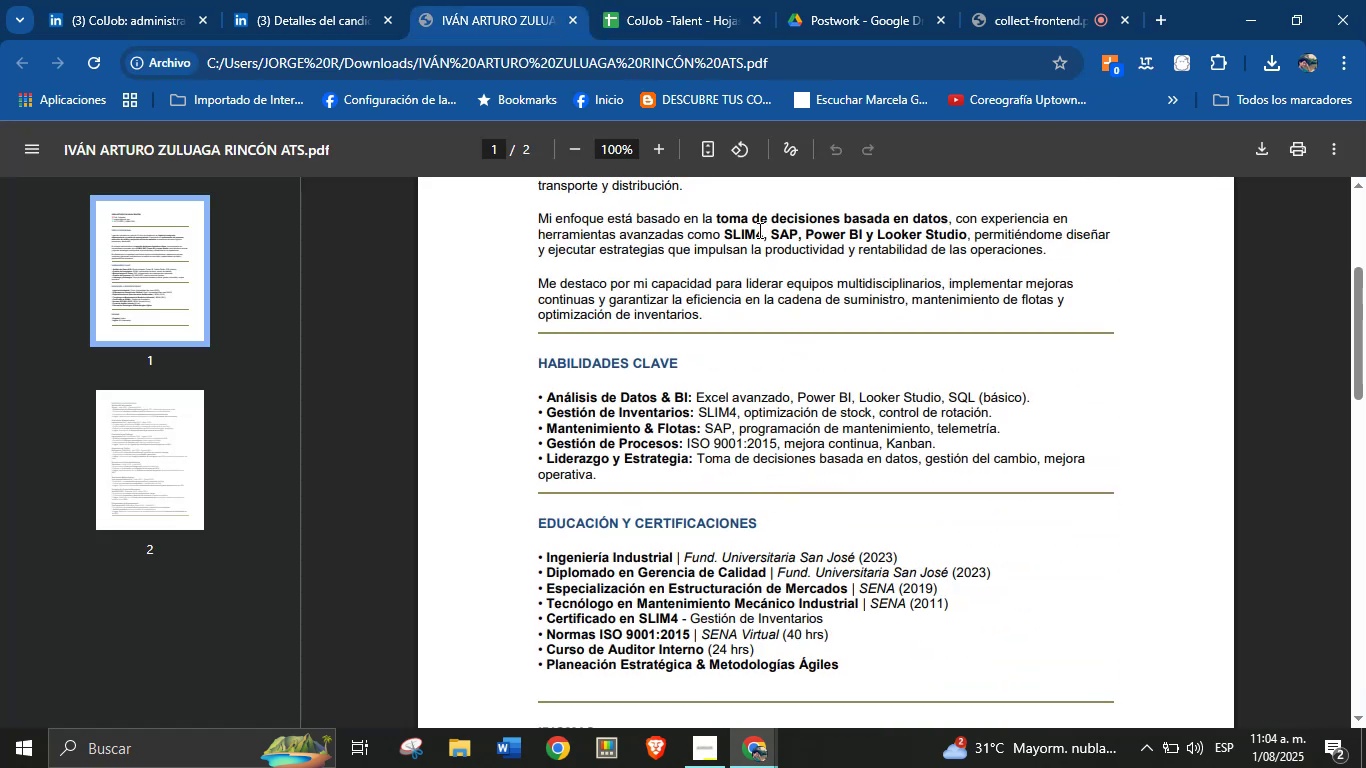 
left_click_drag(start_coordinate=[542, 214], to_coordinate=[1048, 246])
 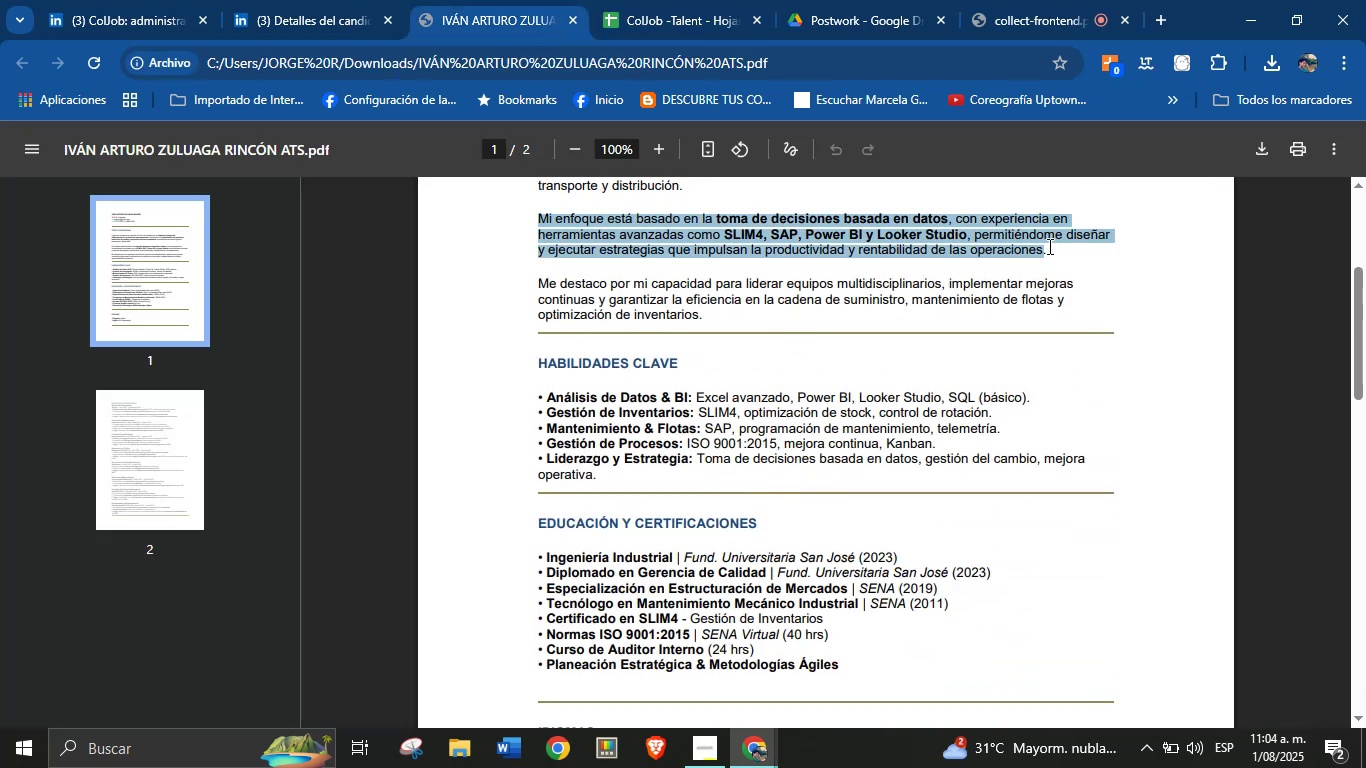 
key(Control+C)
 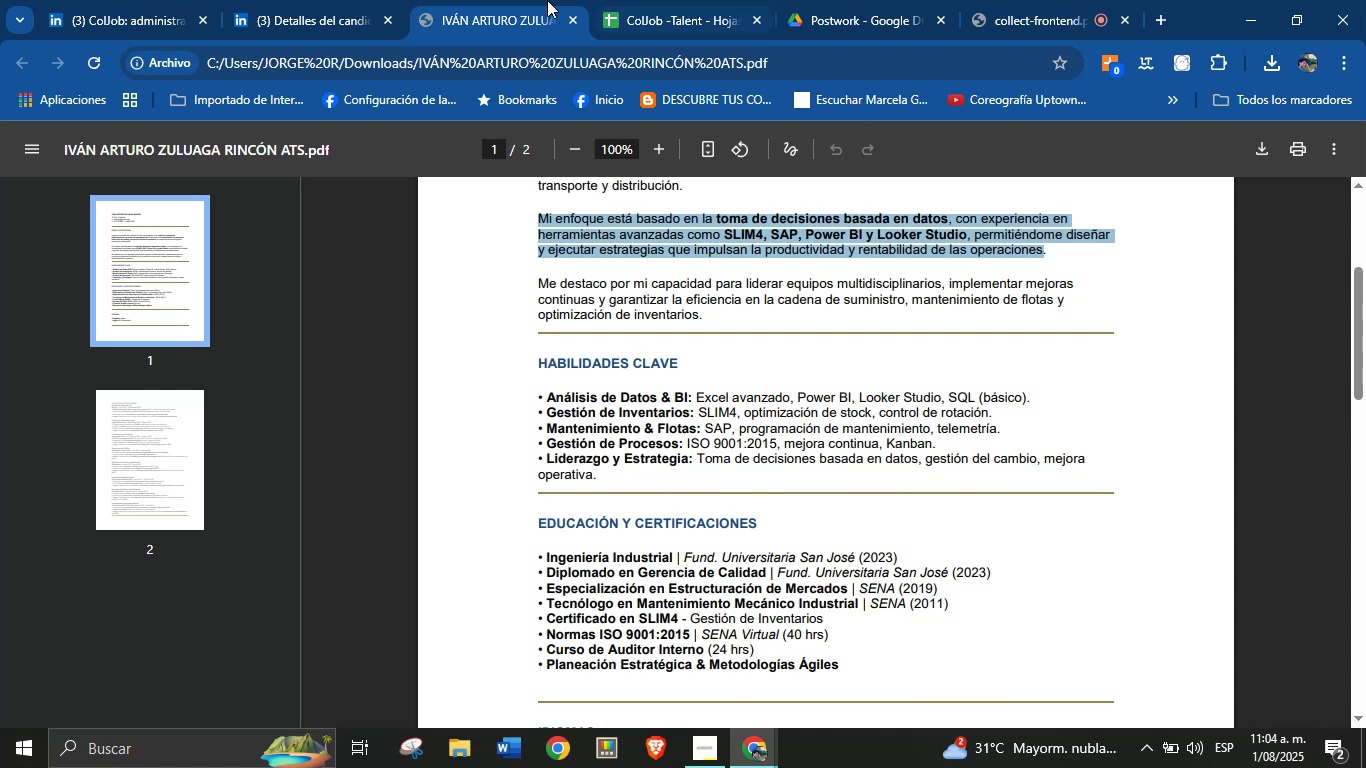 
left_click([641, 0])
 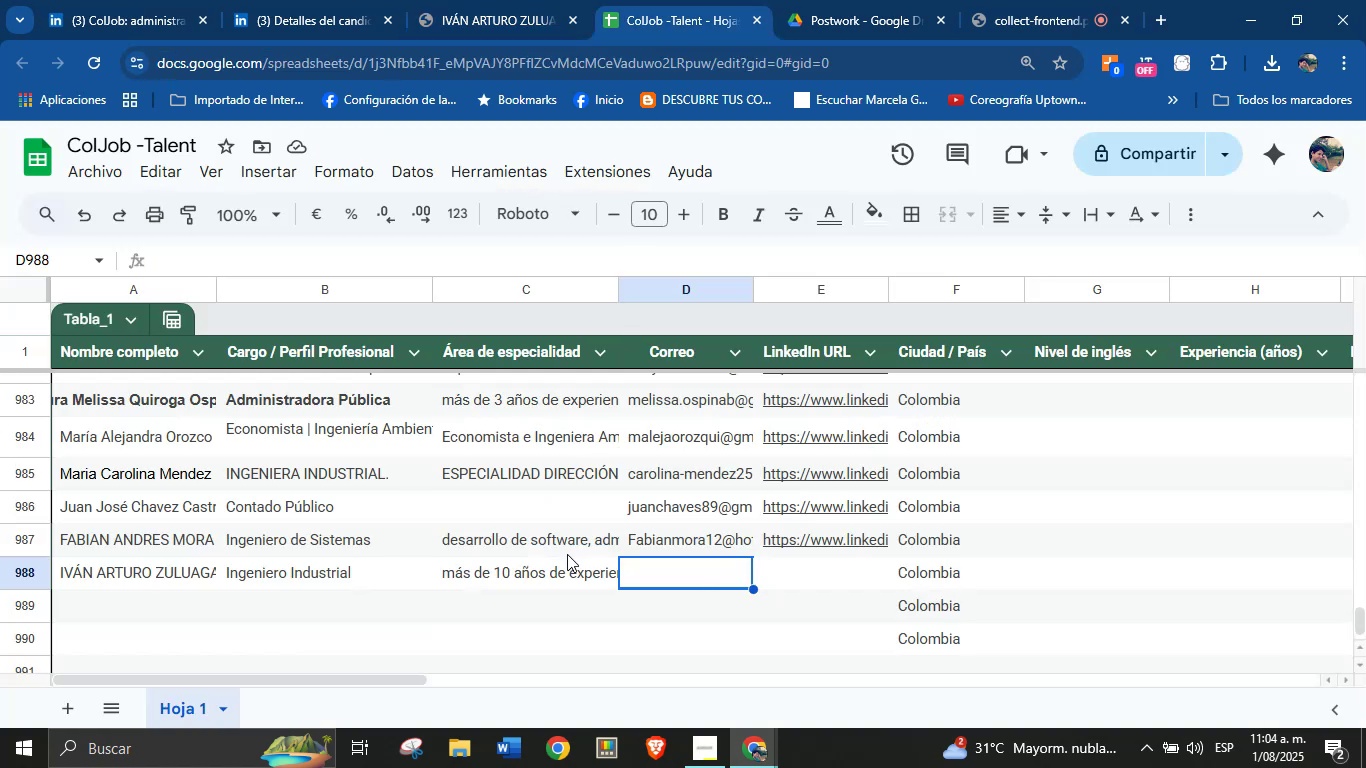 
double_click([567, 565])
 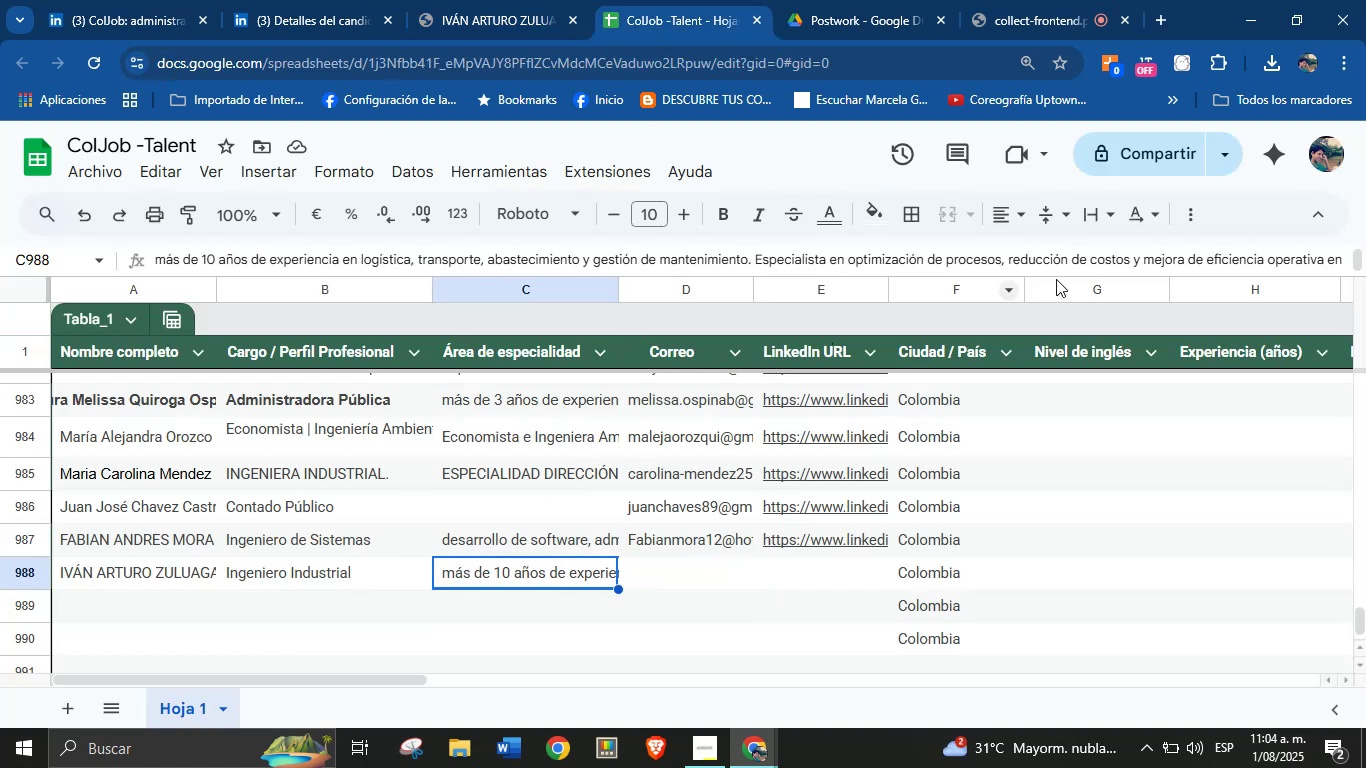 
left_click([1067, 271])
 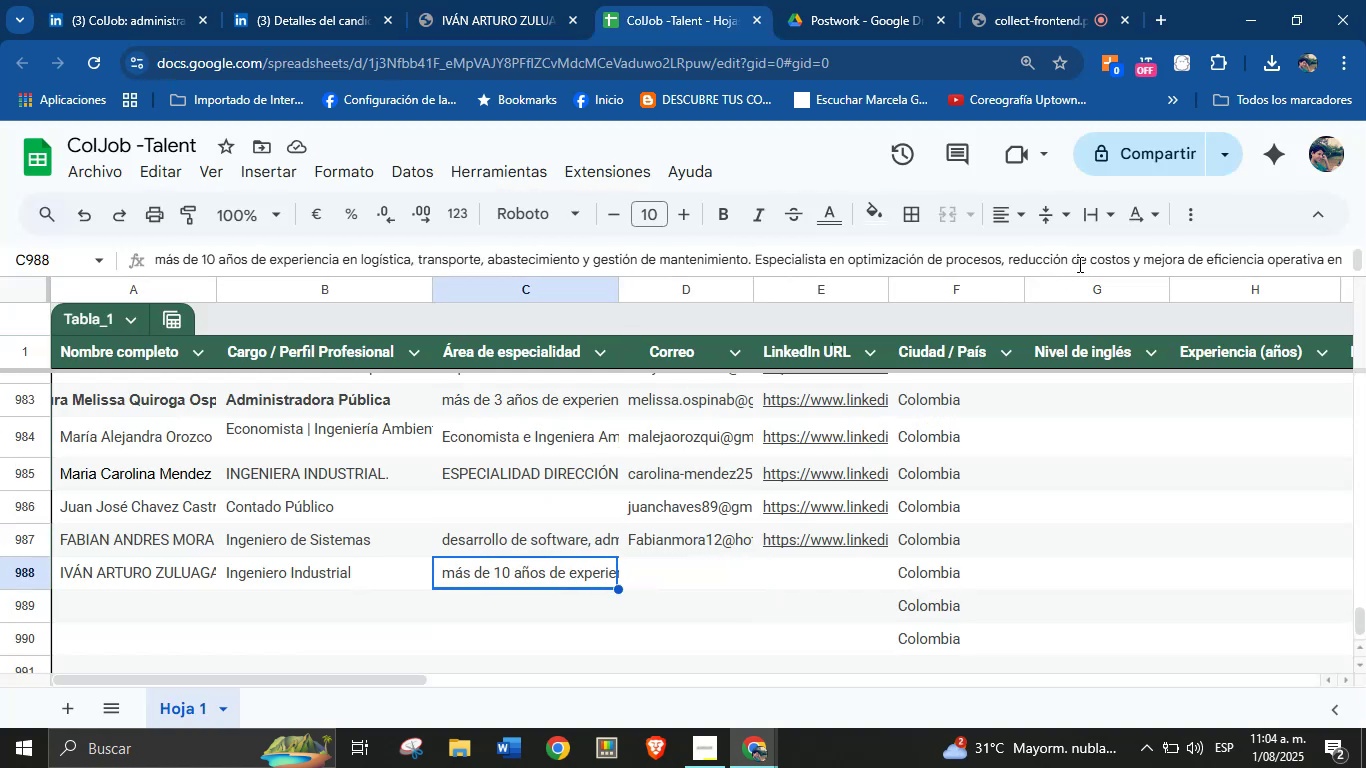 
left_click([1085, 257])
 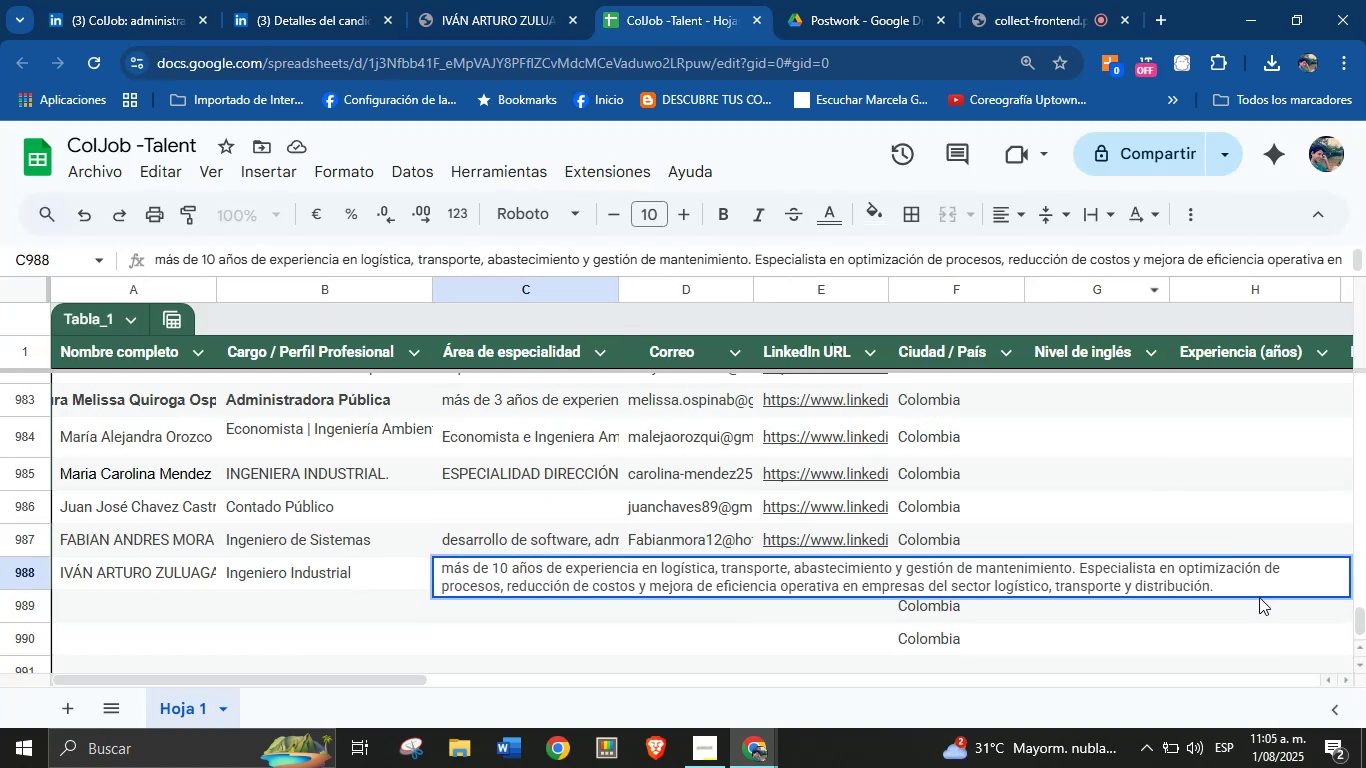 
left_click([1249, 584])
 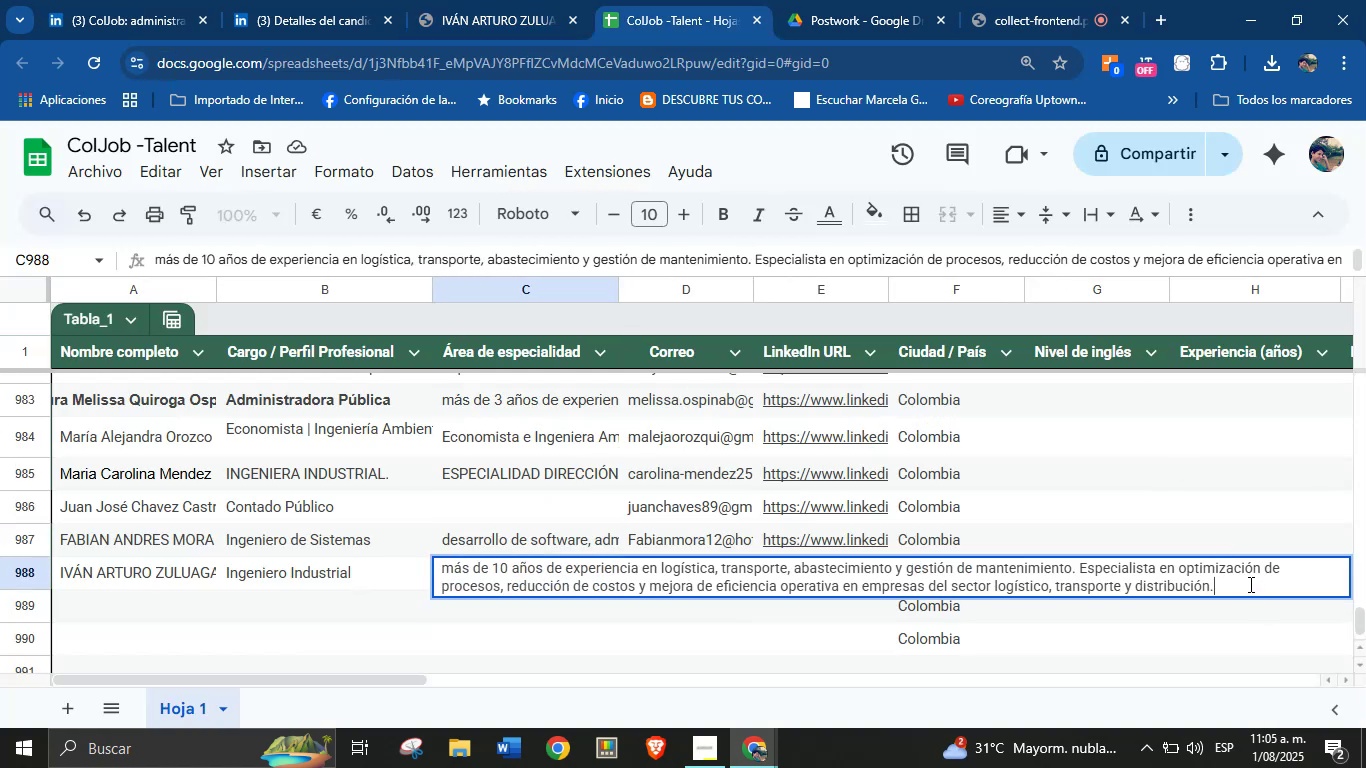 
key(Space)
 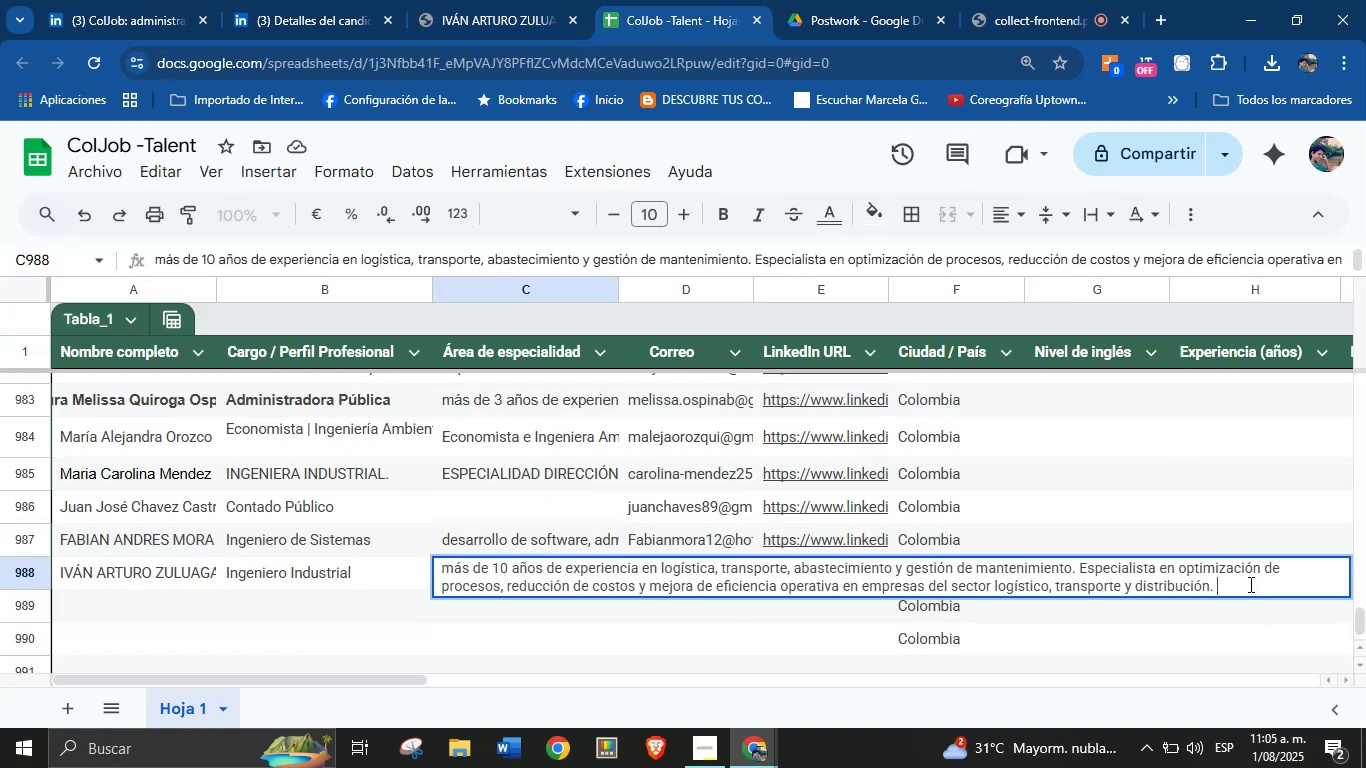 
key(Control+V)
 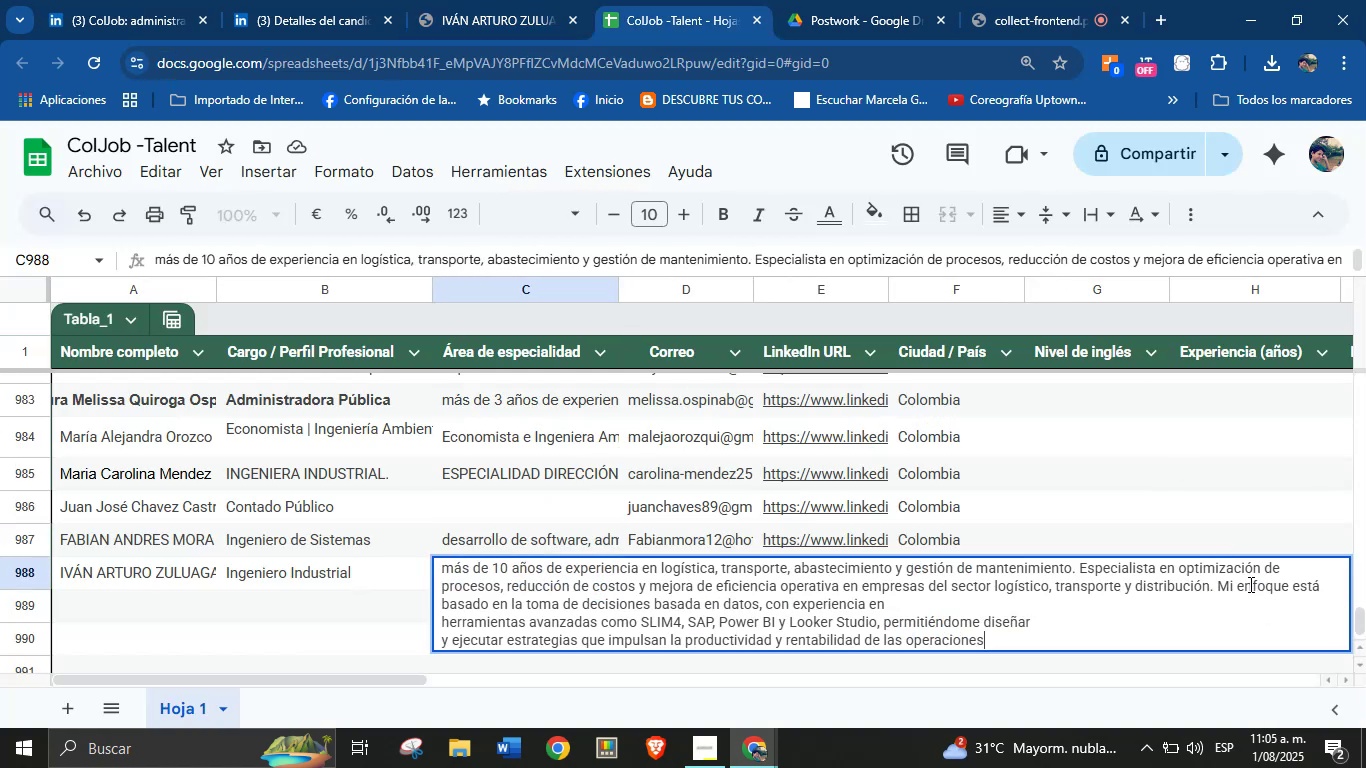 
key(Enter)
 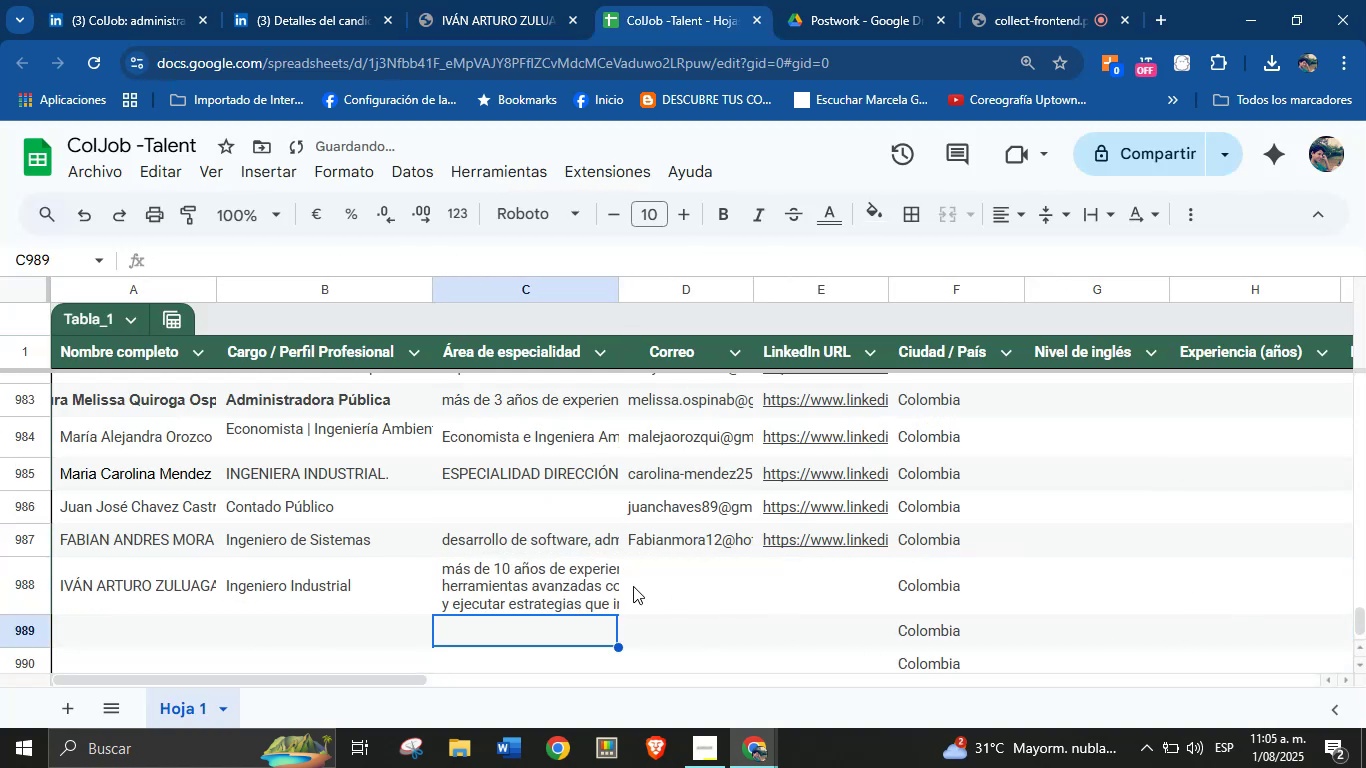 
left_click([531, 578])
 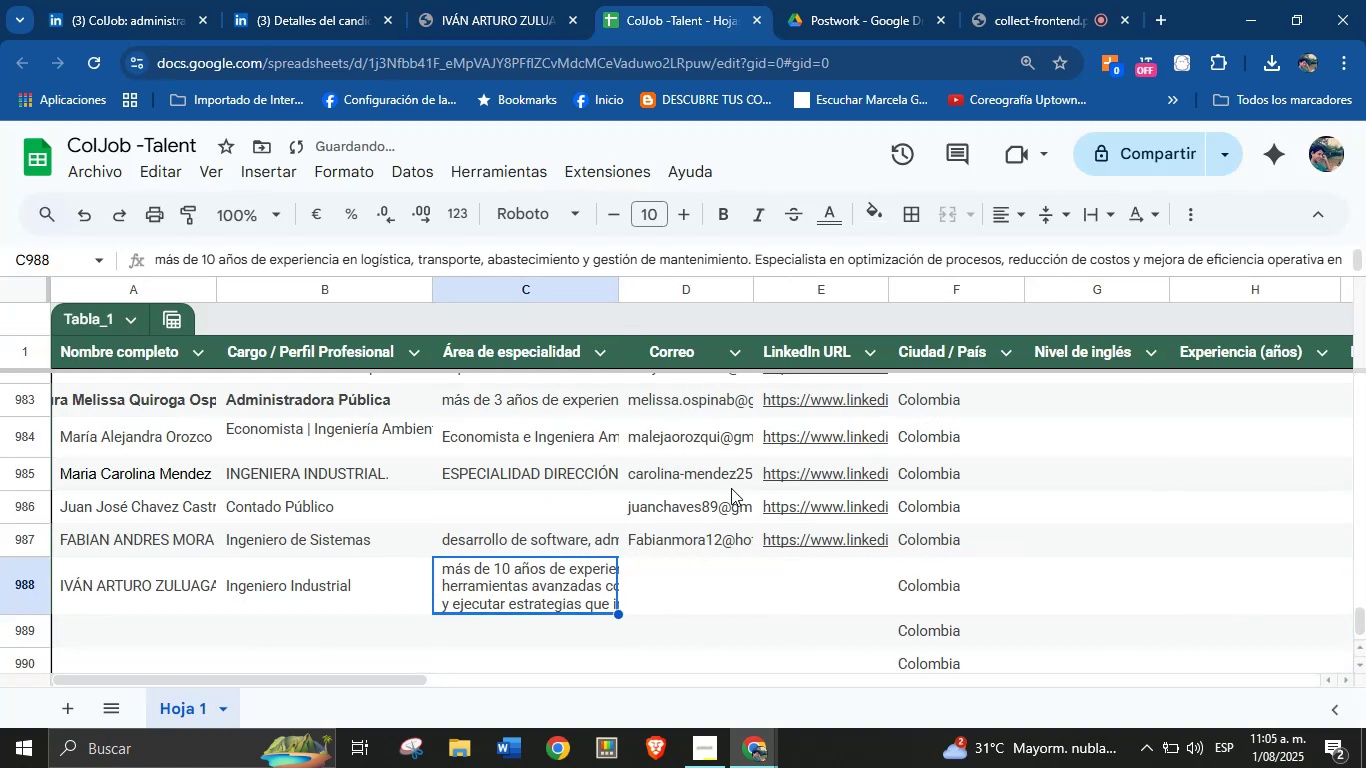 
left_click([690, 566])
 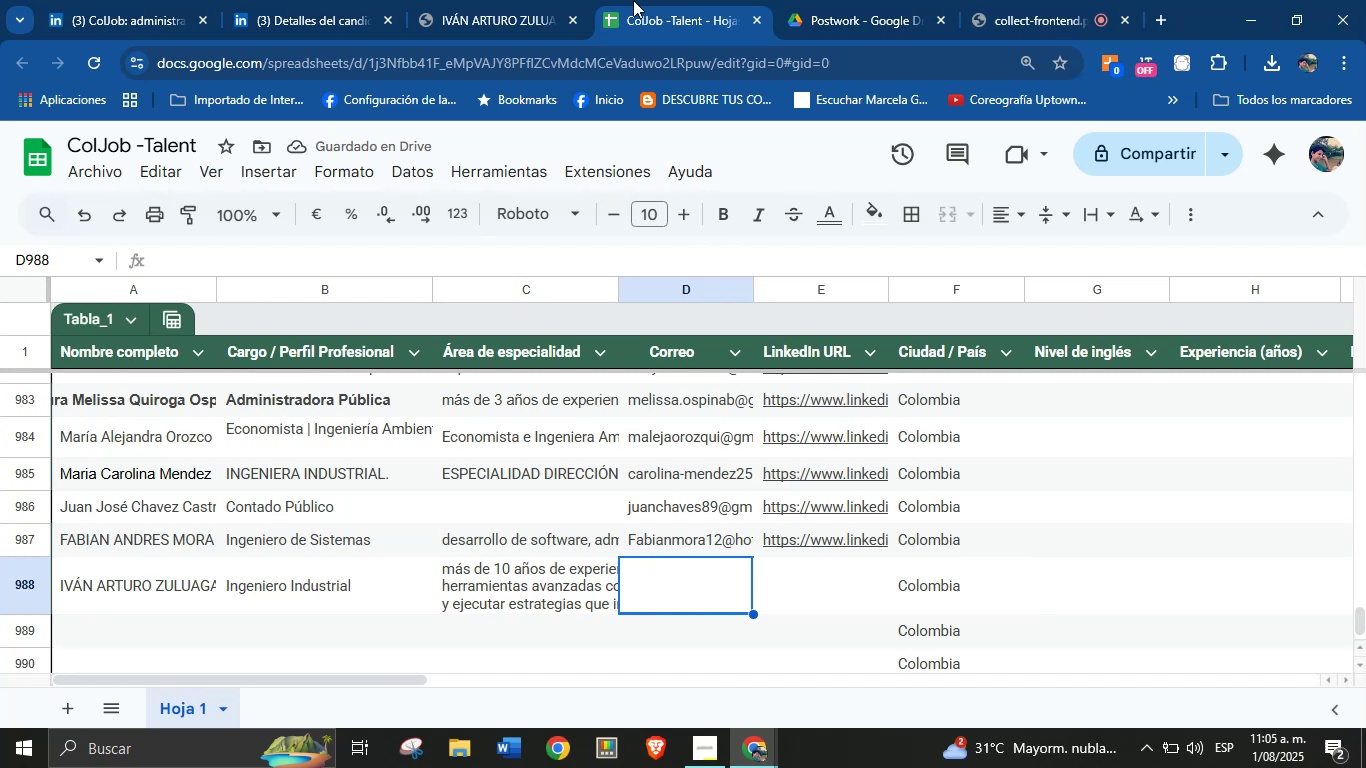 
left_click([507, 0])
 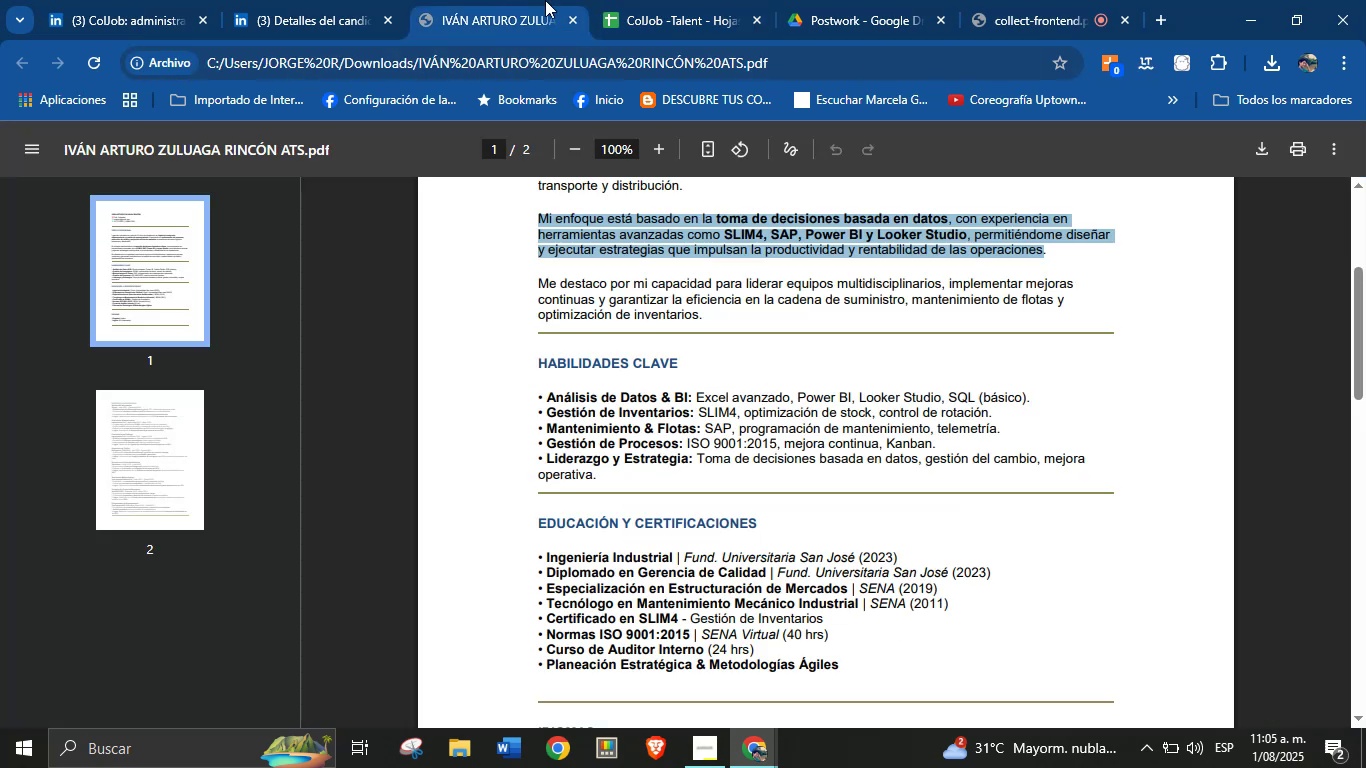 
left_click([610, 0])
 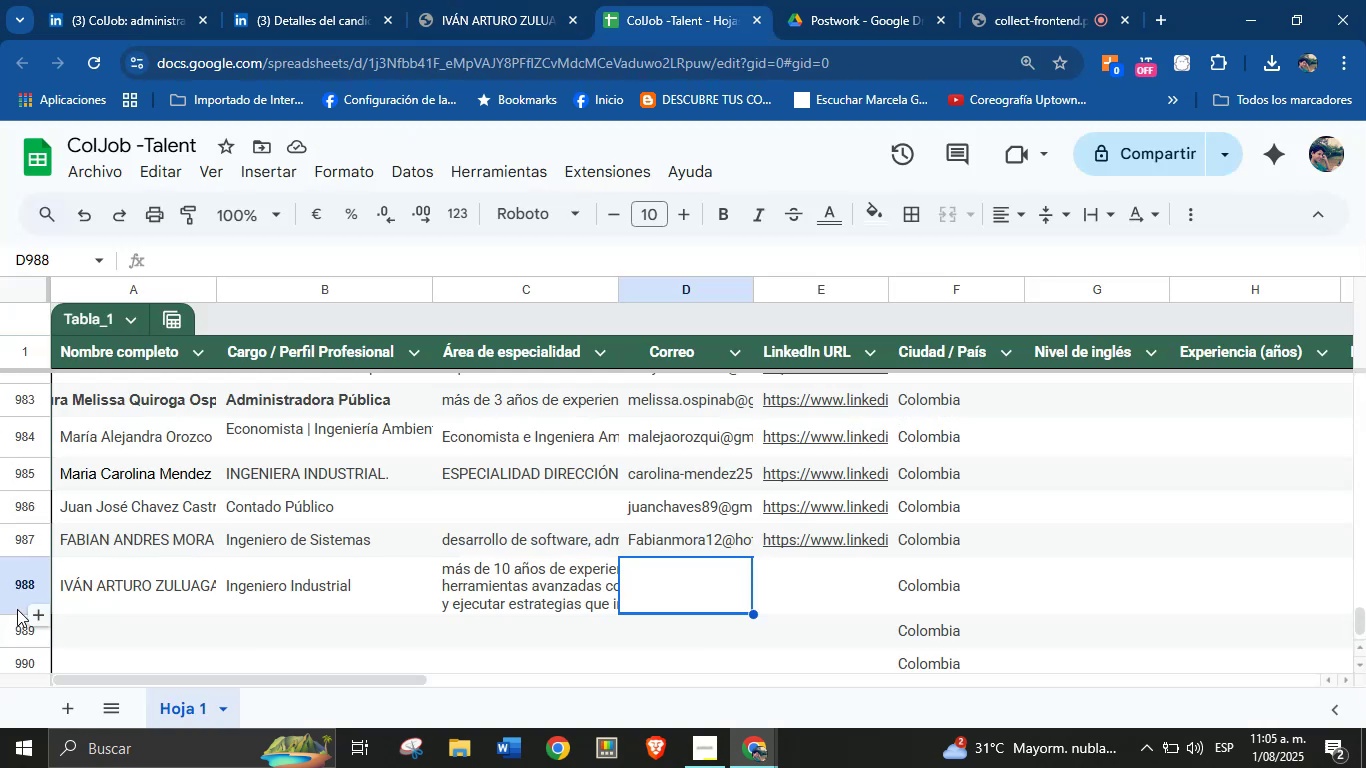 
left_click_drag(start_coordinate=[21, 616], to_coordinate=[25, 595])
 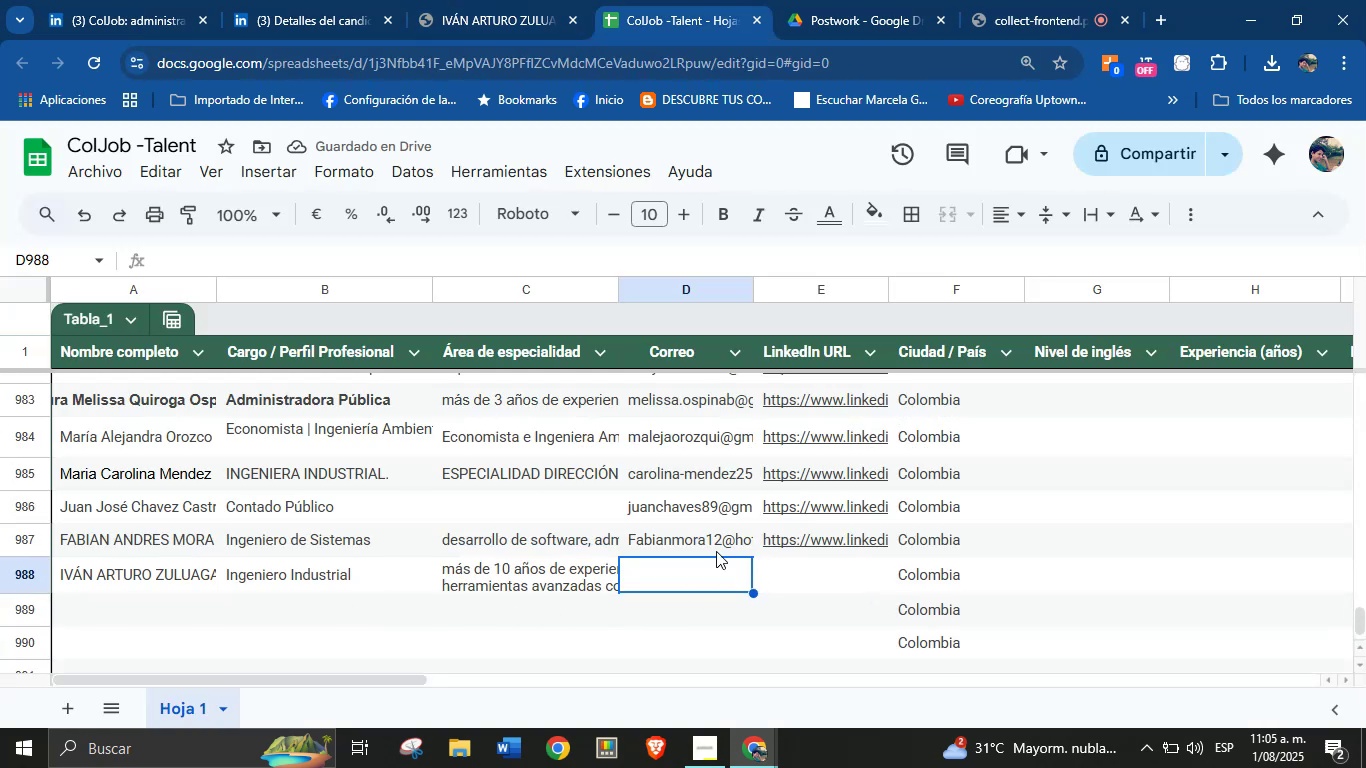 
wait(5.06)
 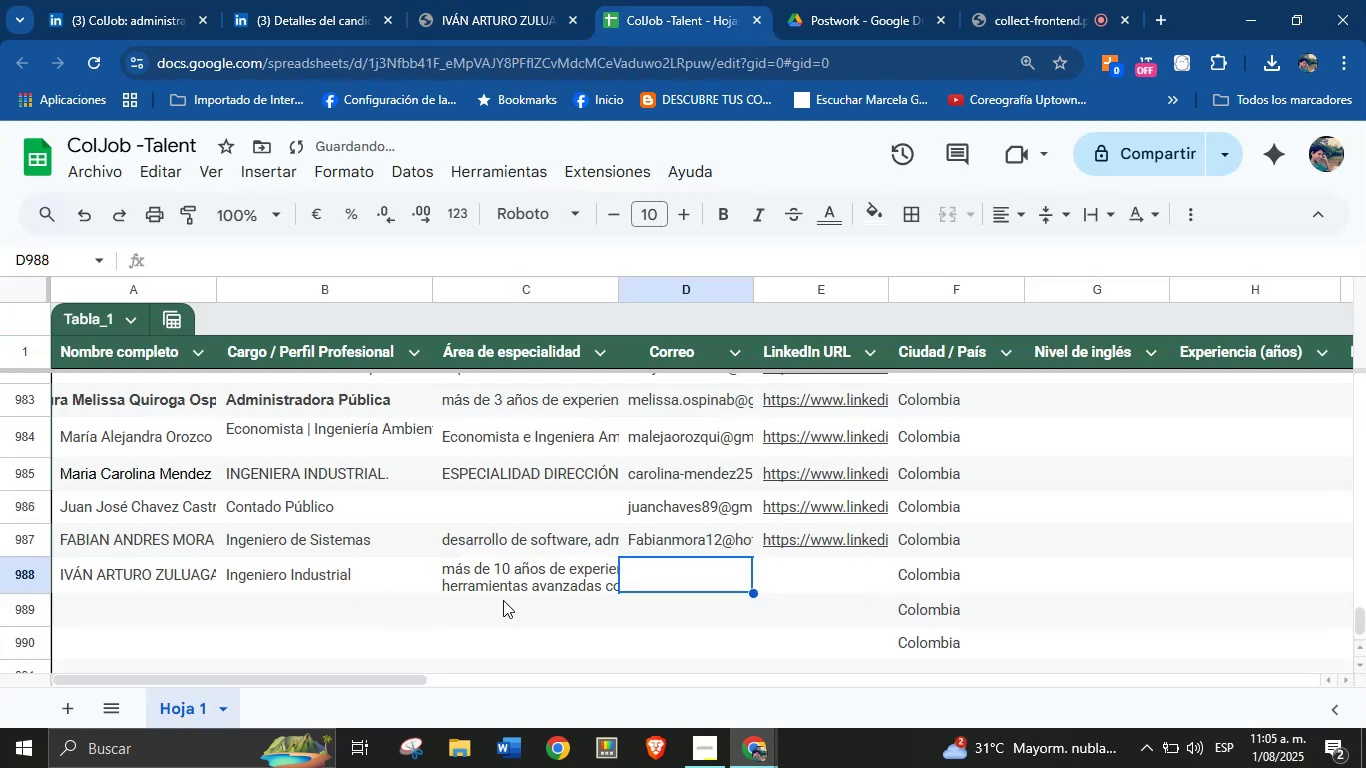 
left_click([936, 351])
 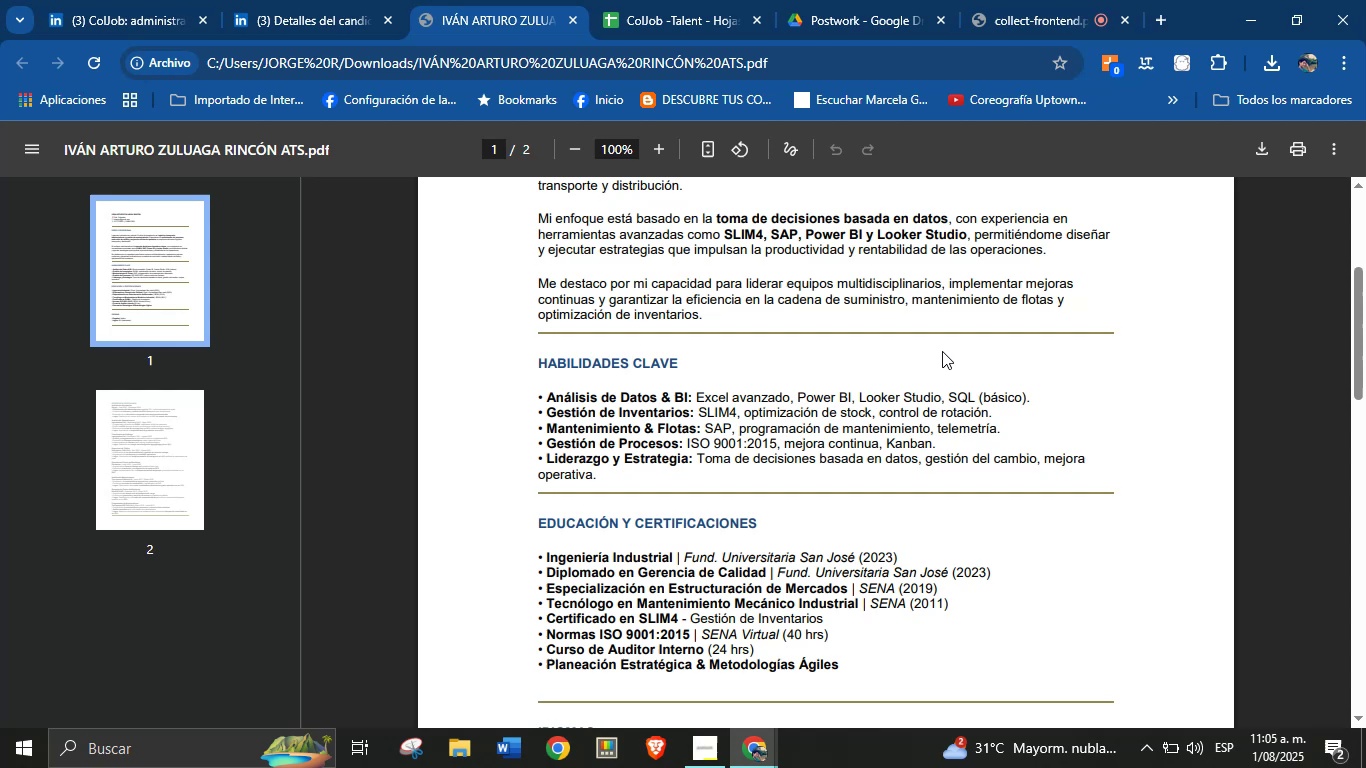 
scroll: coordinate [819, 417], scroll_direction: up, amount: 9.0
 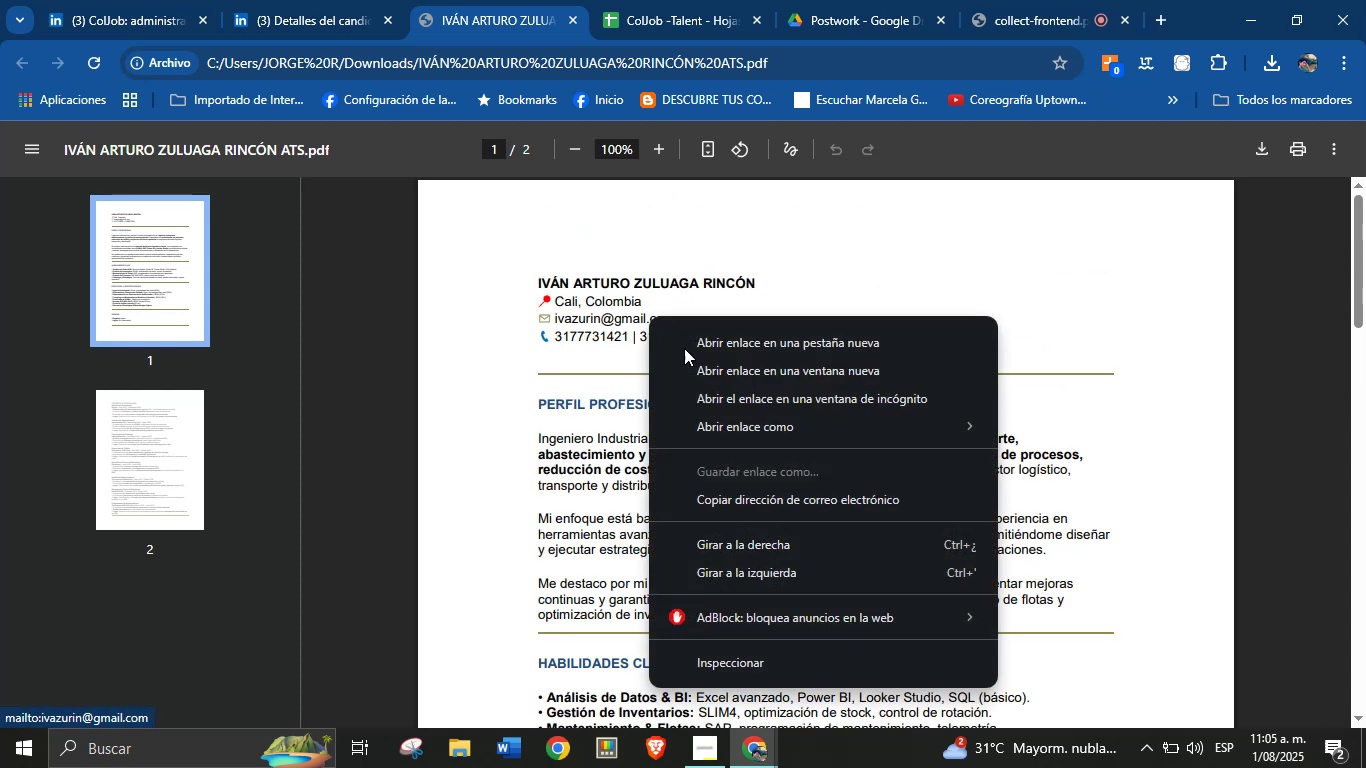 
left_click([778, 505])
 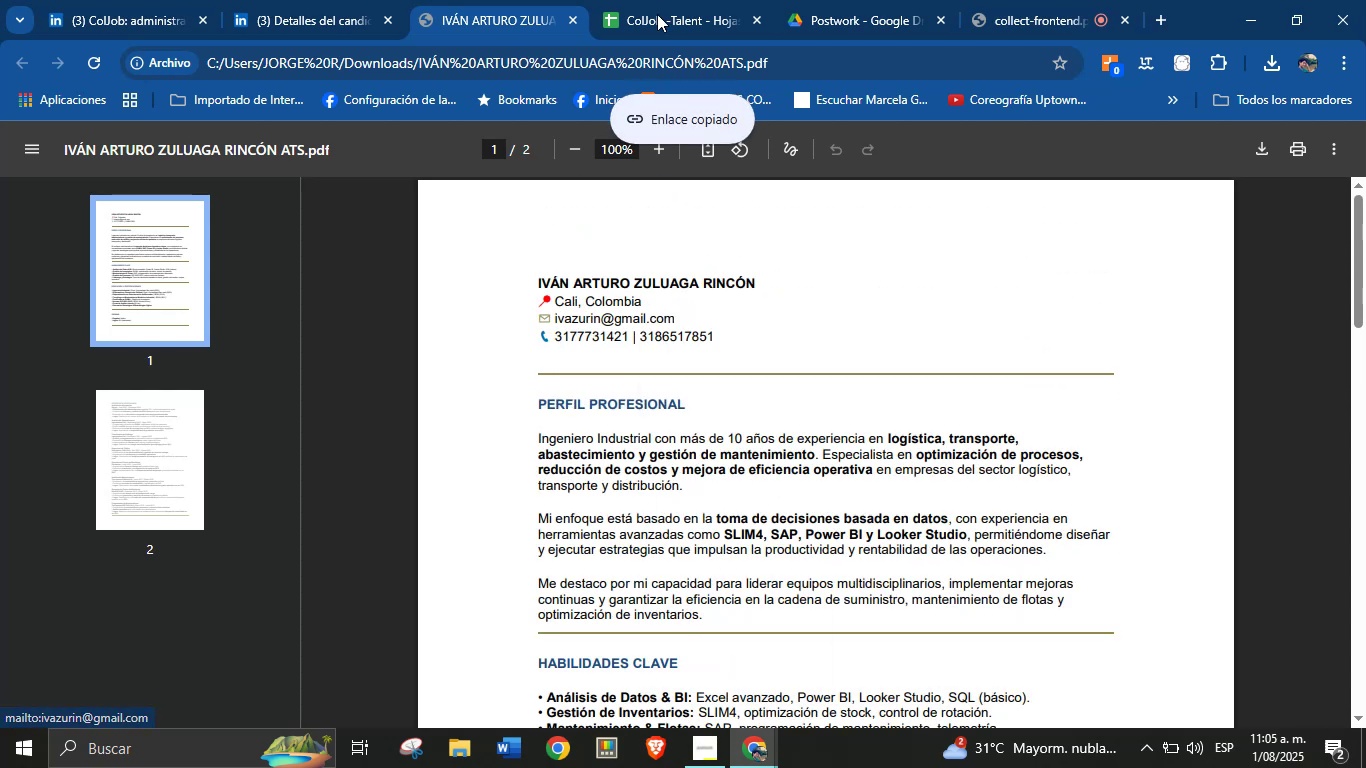 
left_click([658, 0])
 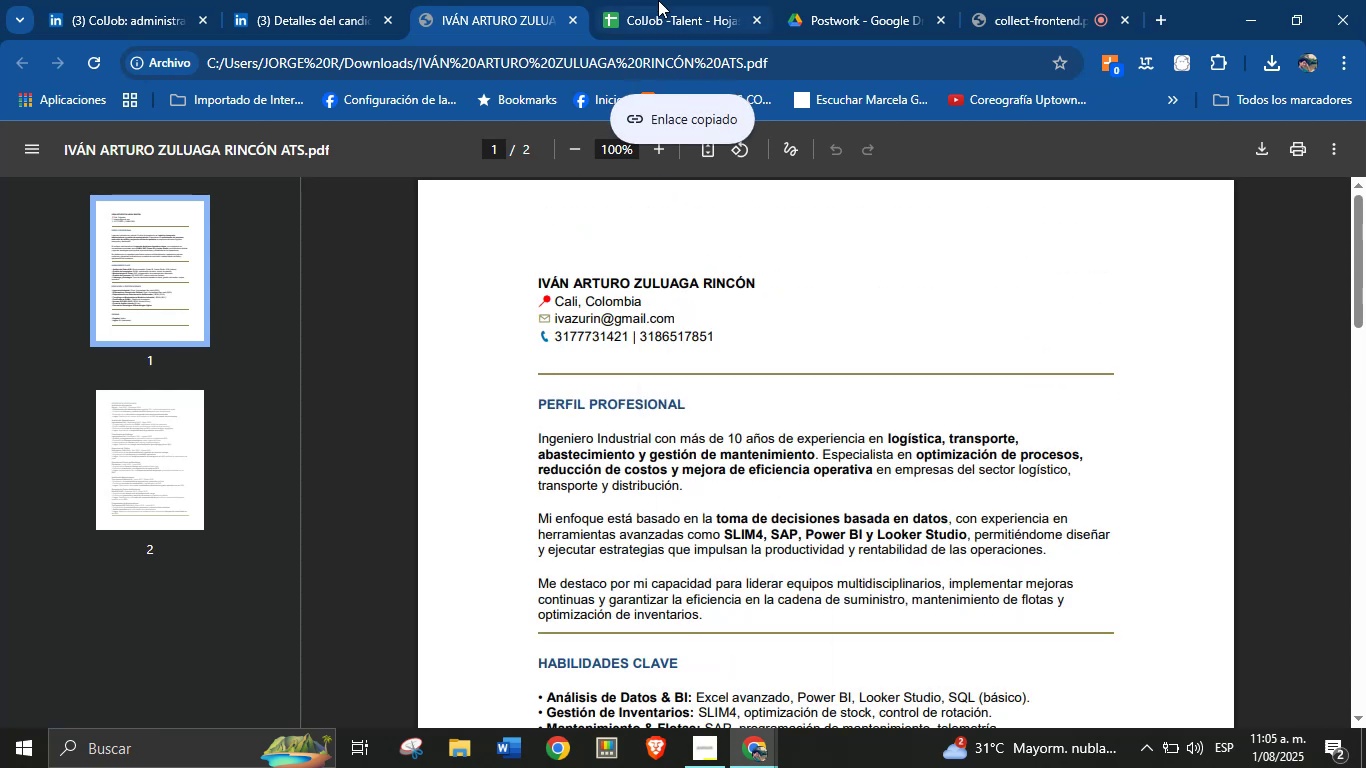 
key(Control+V)
 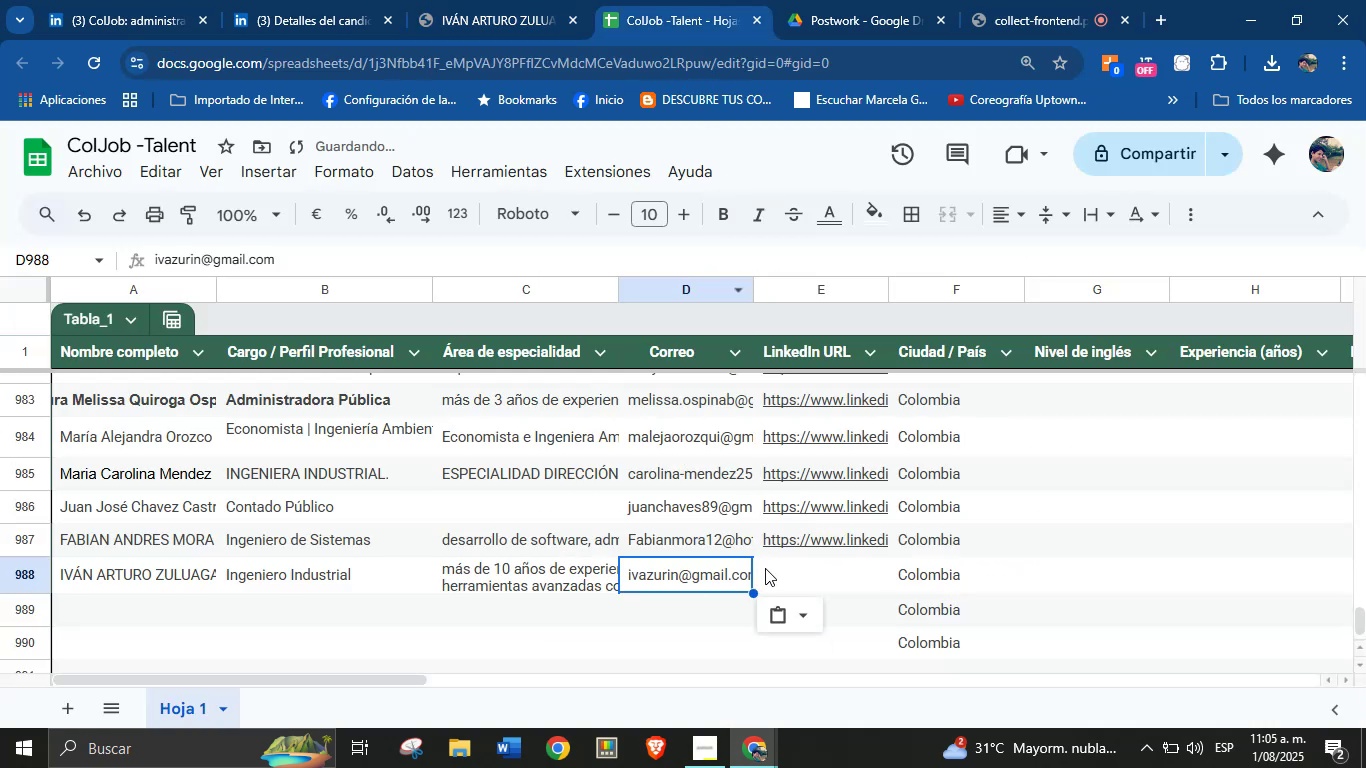 
left_click([792, 574])
 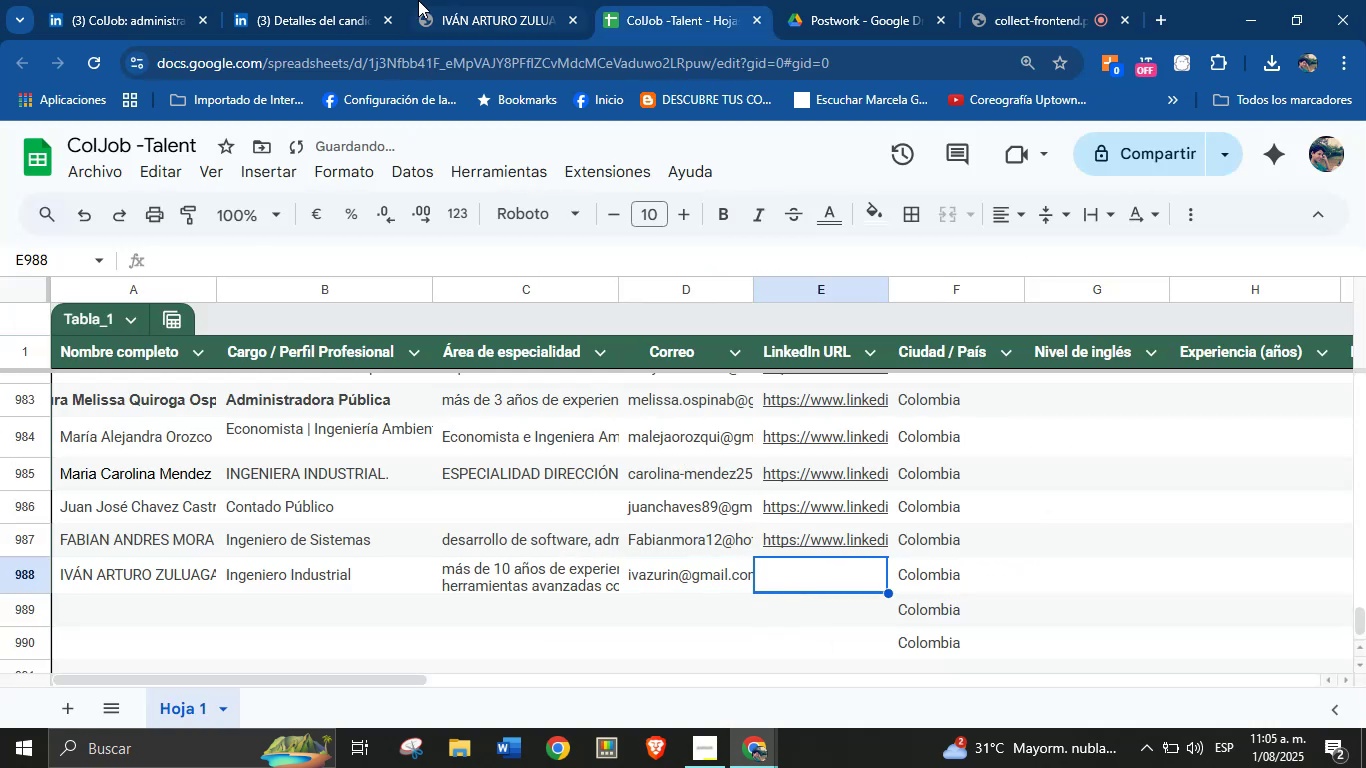 
left_click([318, 0])
 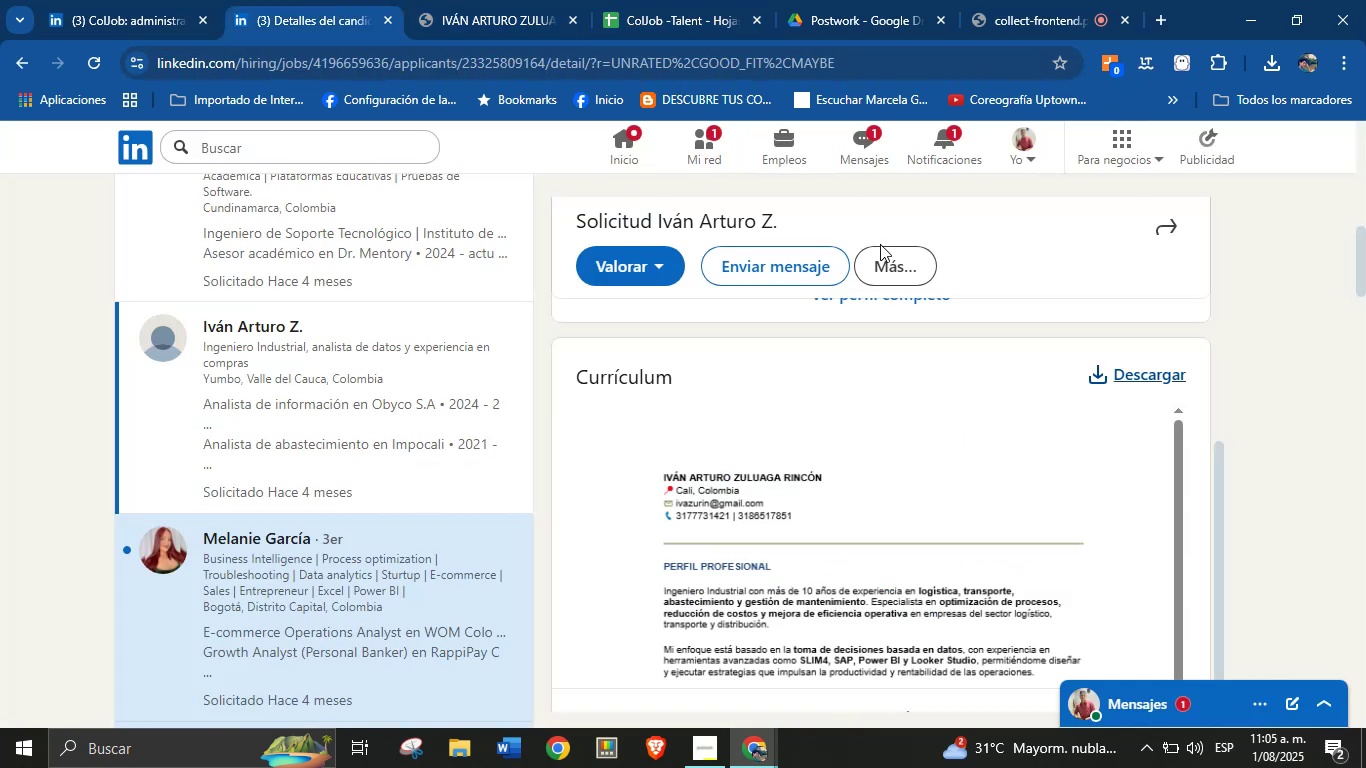 
left_click([882, 248])
 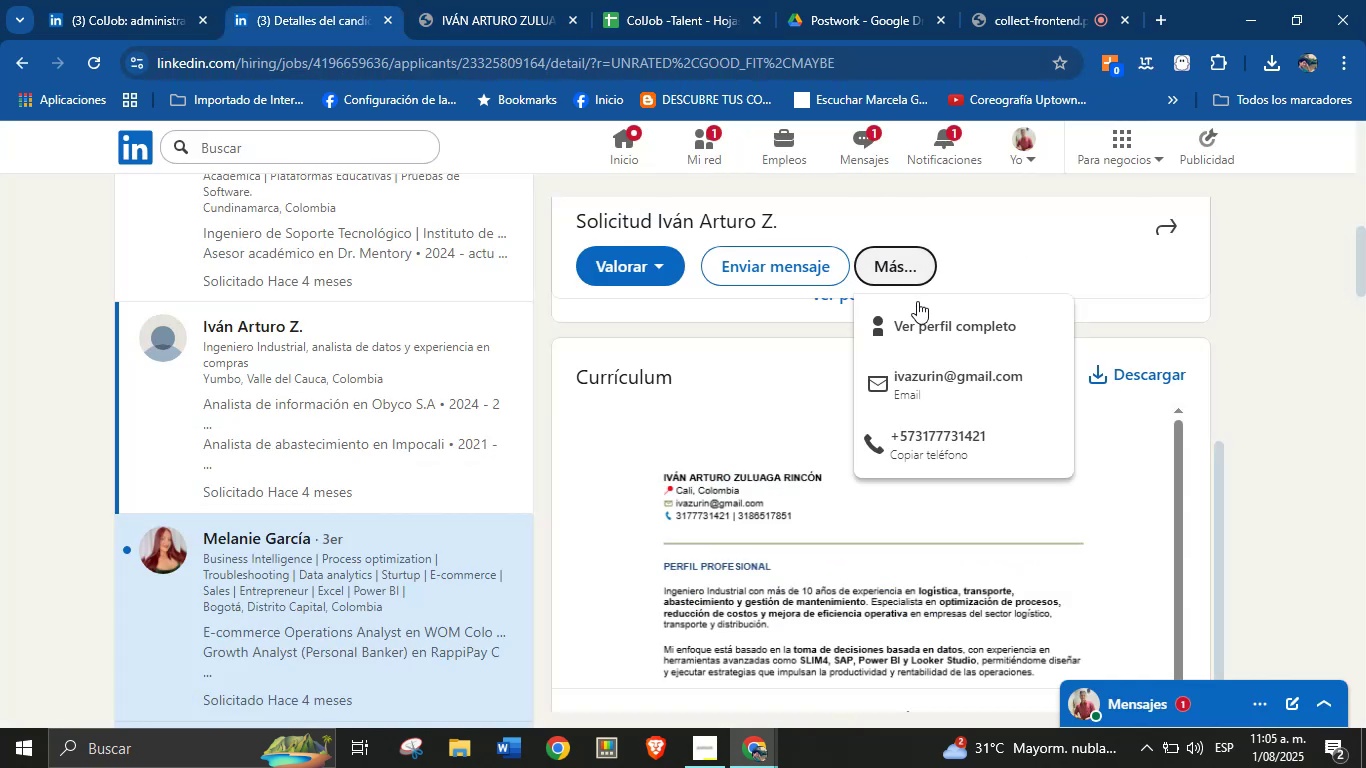 
right_click([927, 312])
 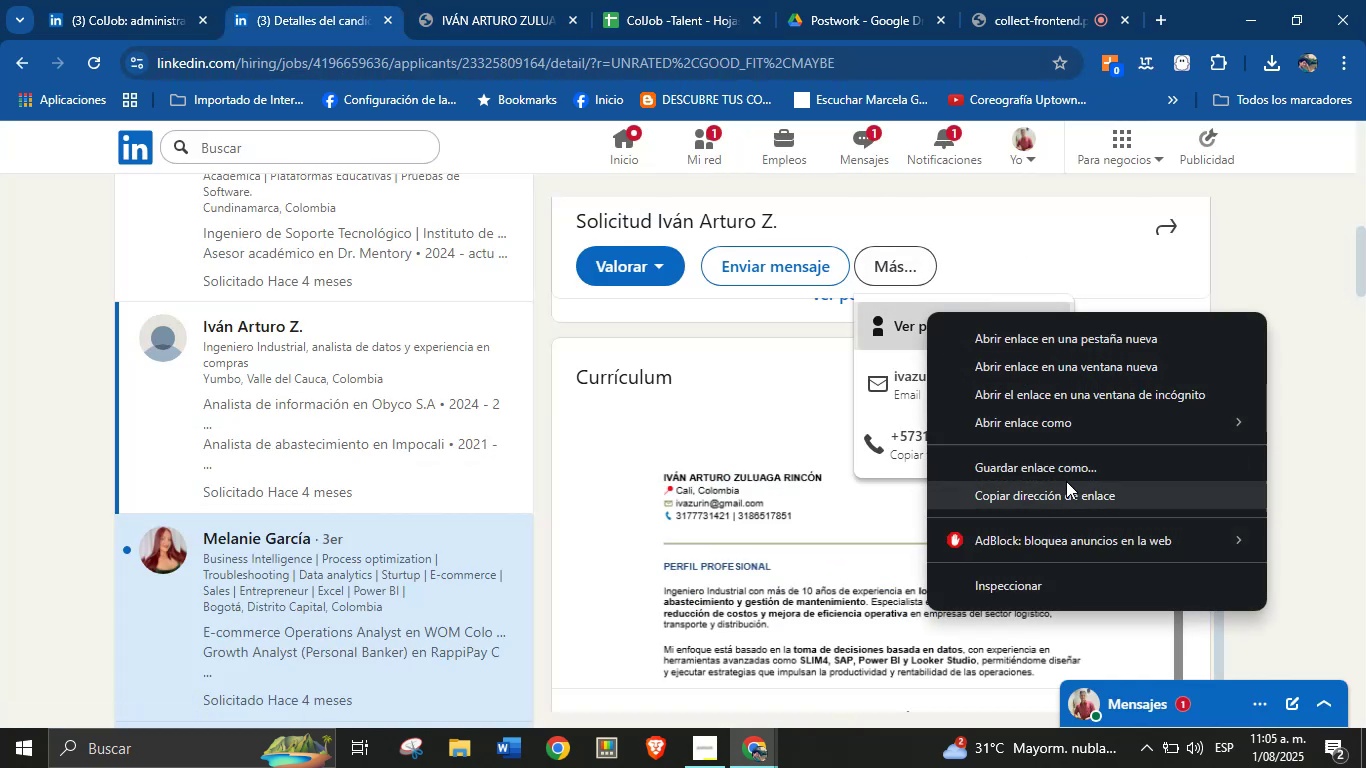 
left_click([1066, 483])
 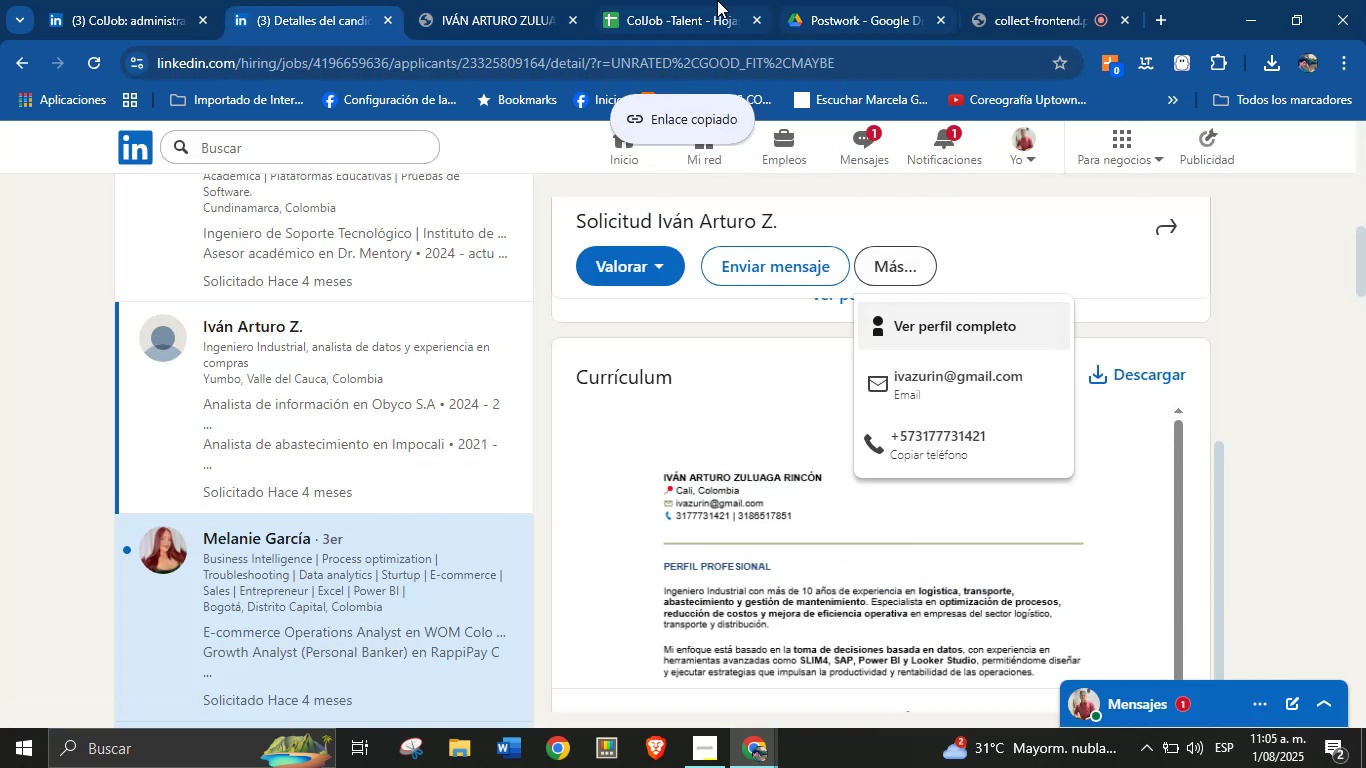 
key(Control+V)
 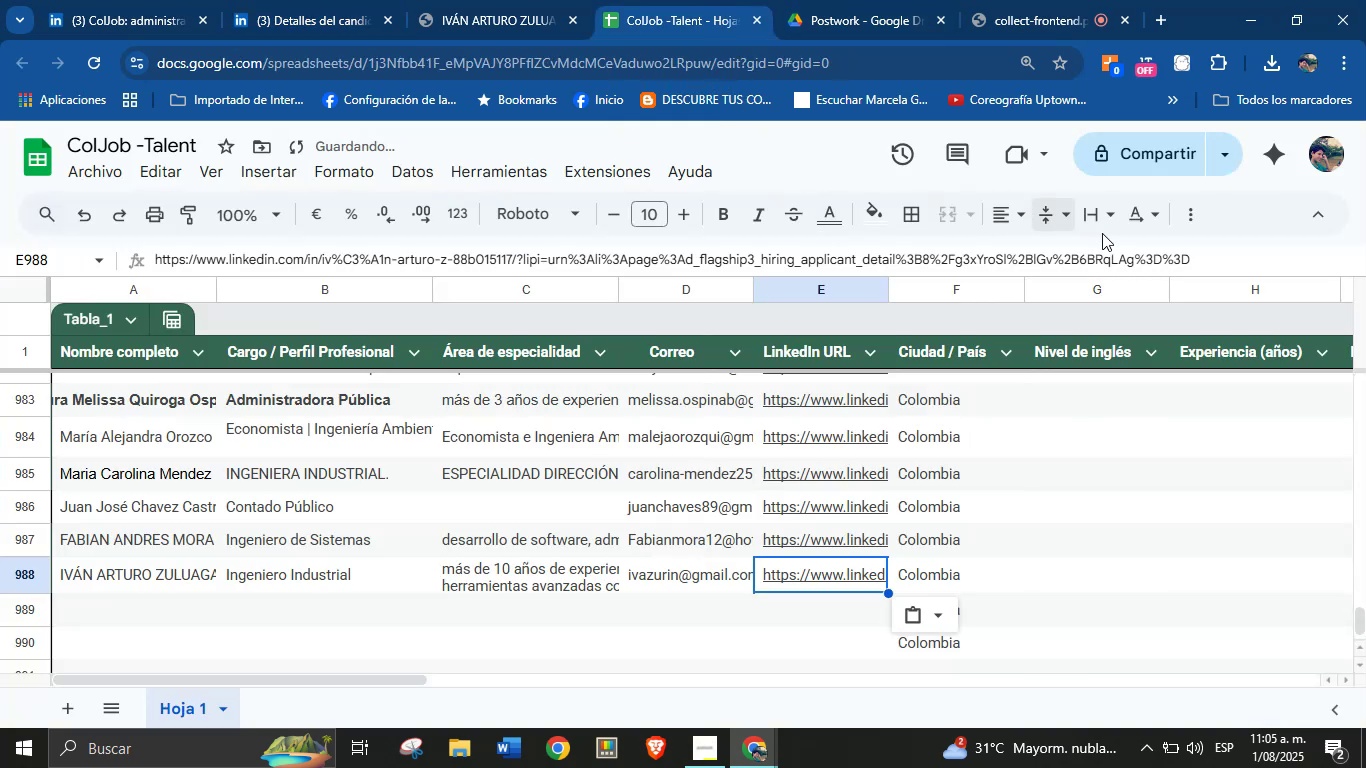 
left_click_drag(start_coordinate=[1198, 254], to_coordinate=[521, 246])
 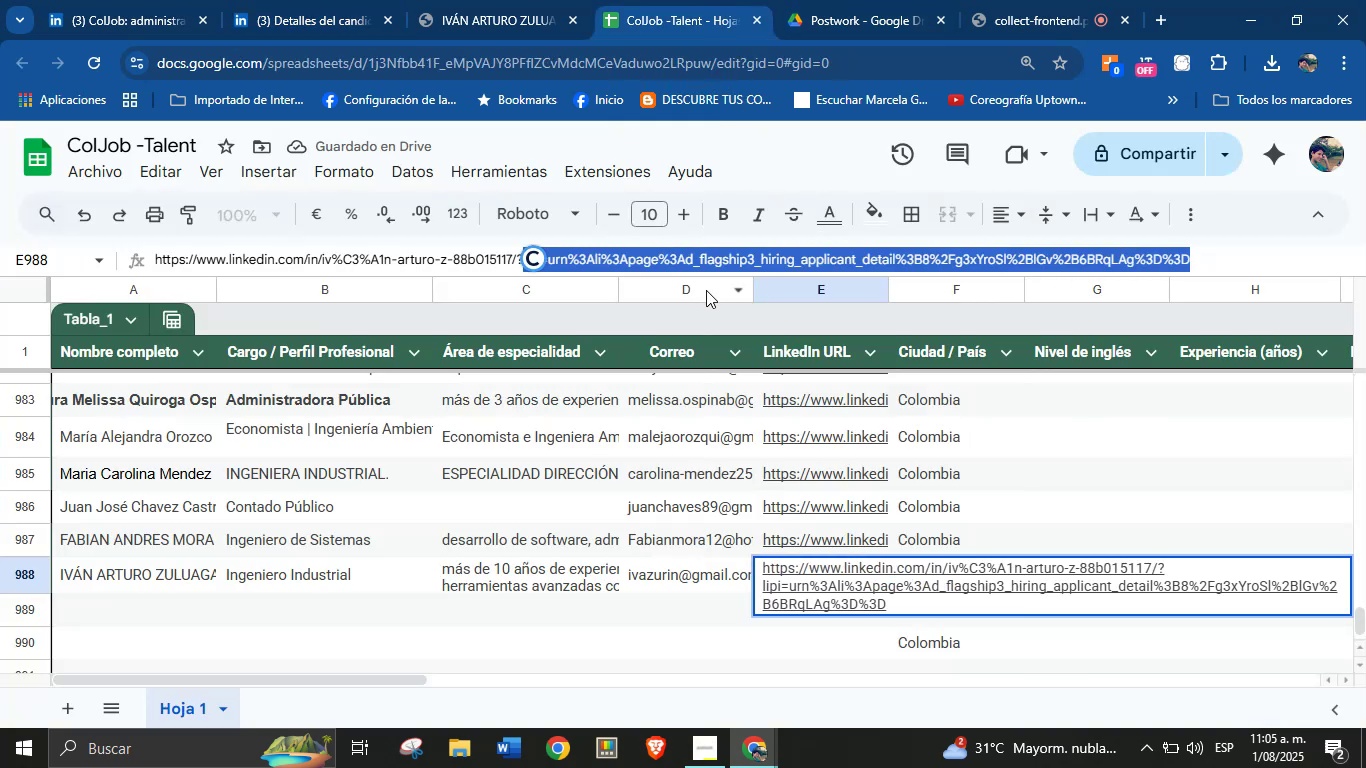 
key(Backspace)
 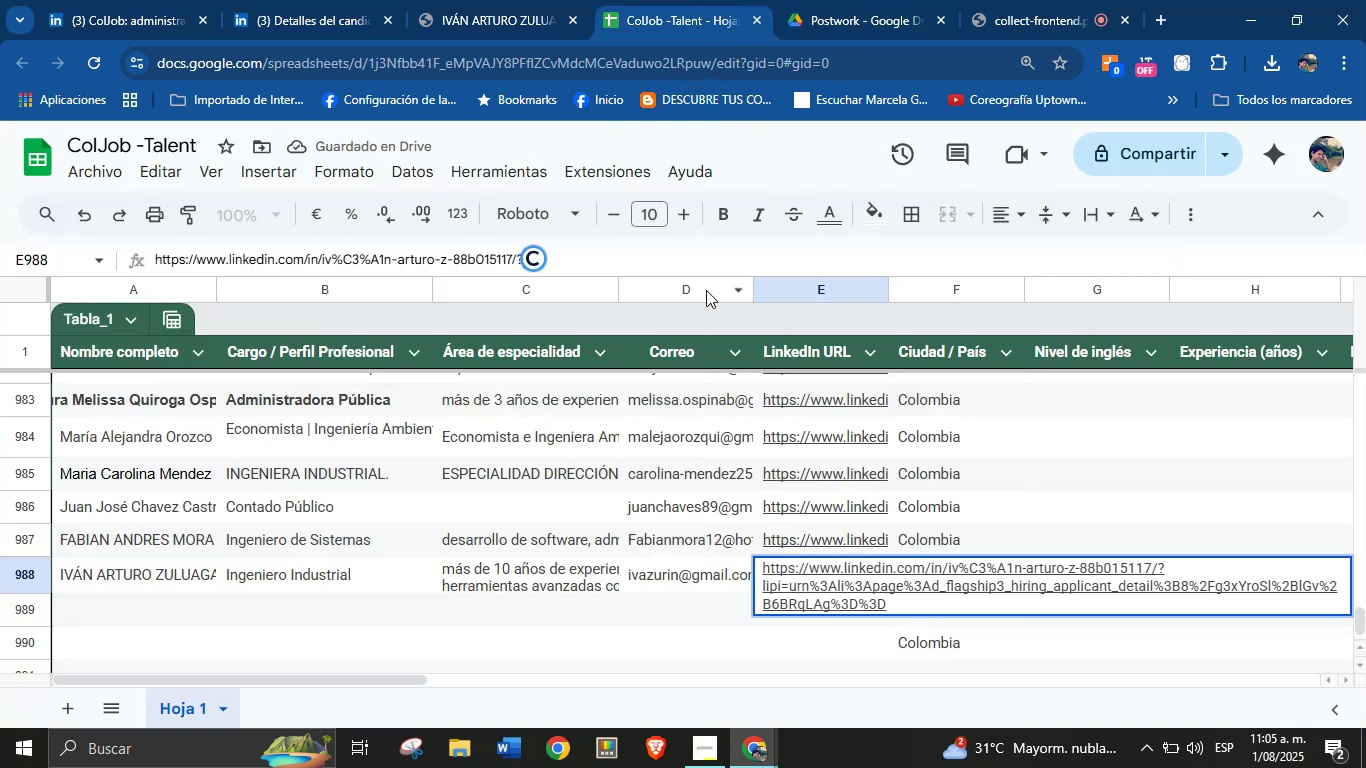 
key(Enter)
 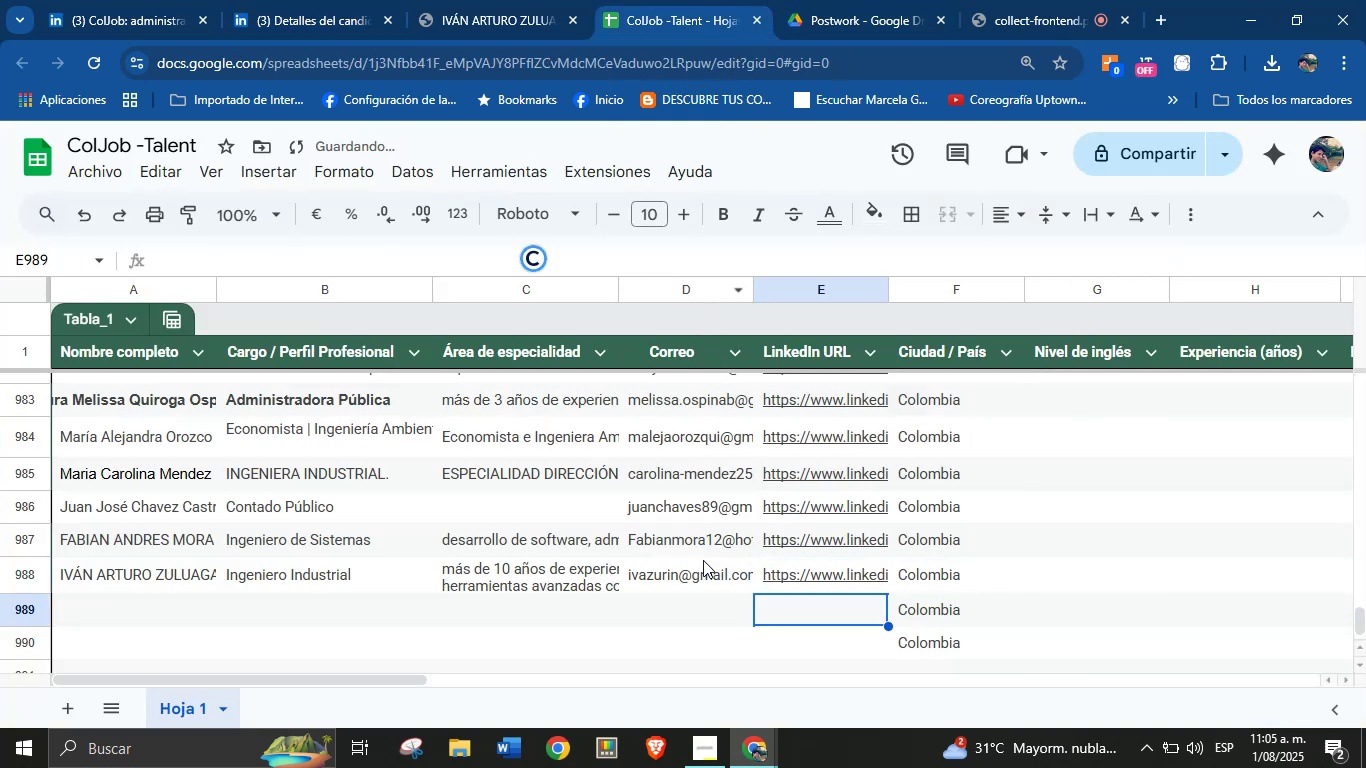 
scroll: coordinate [327, 564], scroll_direction: down, amount: 1.0
 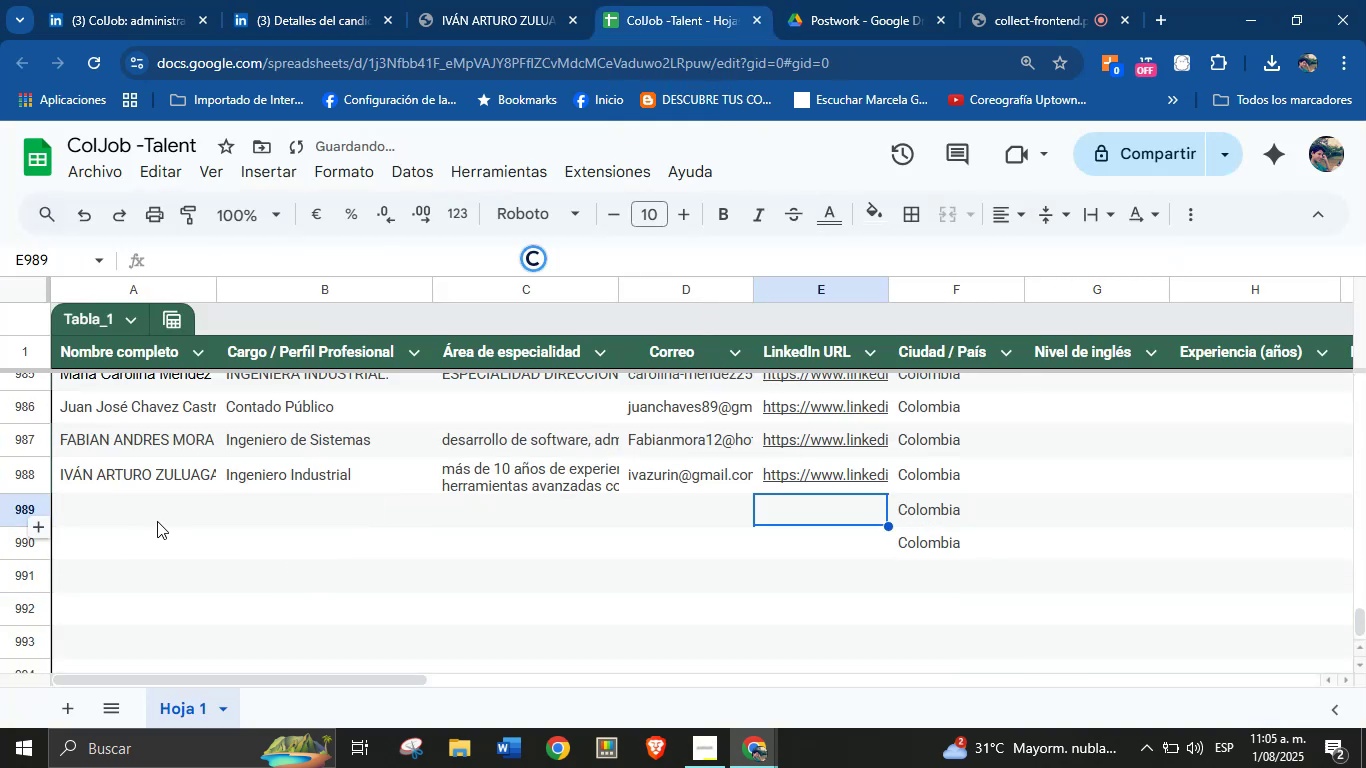 
left_click([149, 504])
 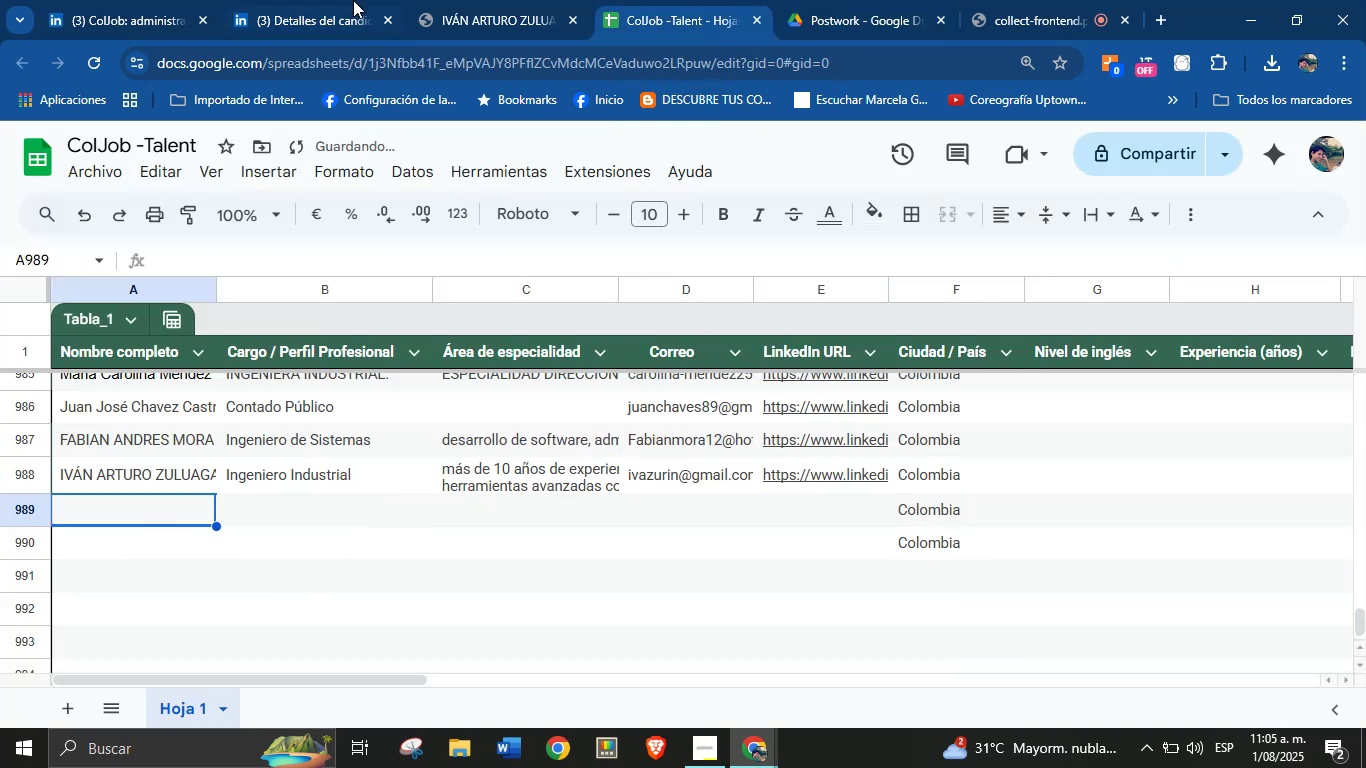 
left_click([346, 0])
 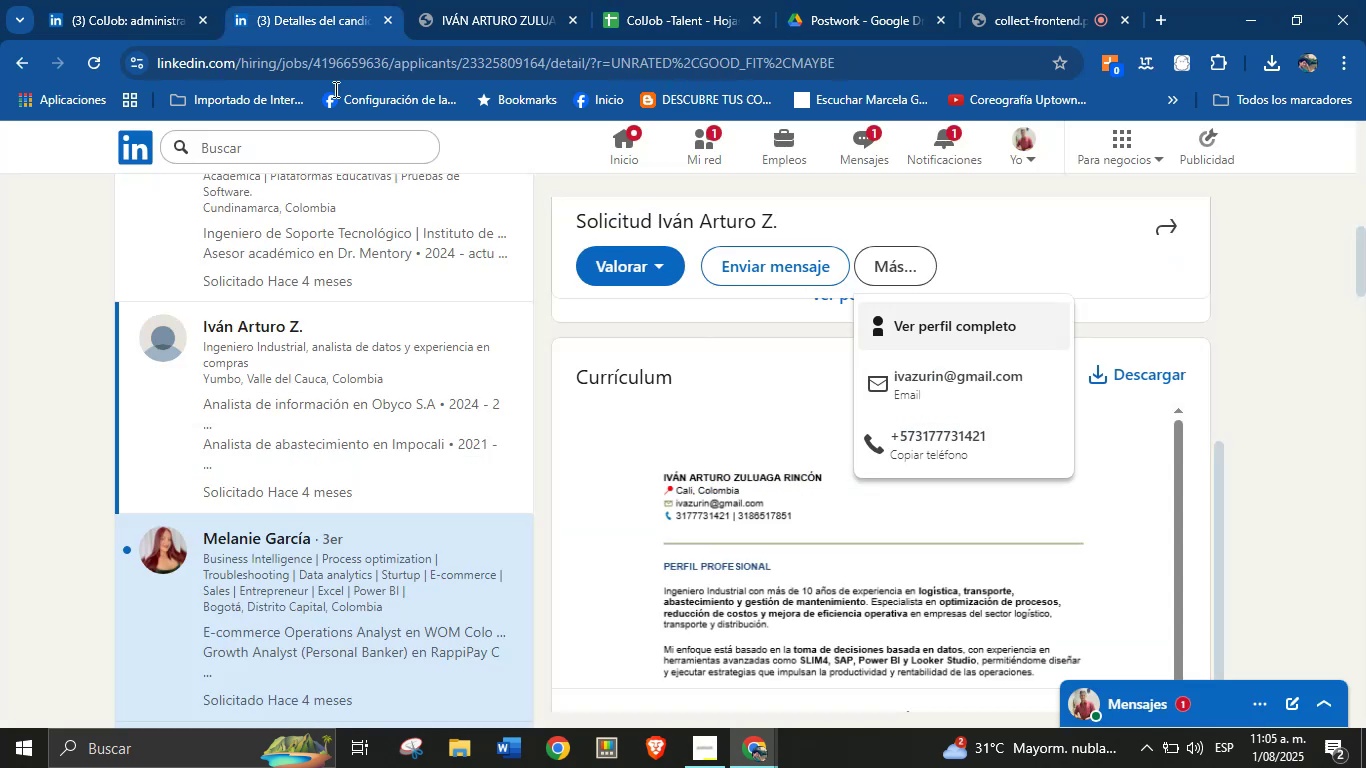 
scroll: coordinate [372, 335], scroll_direction: down, amount: 2.0
 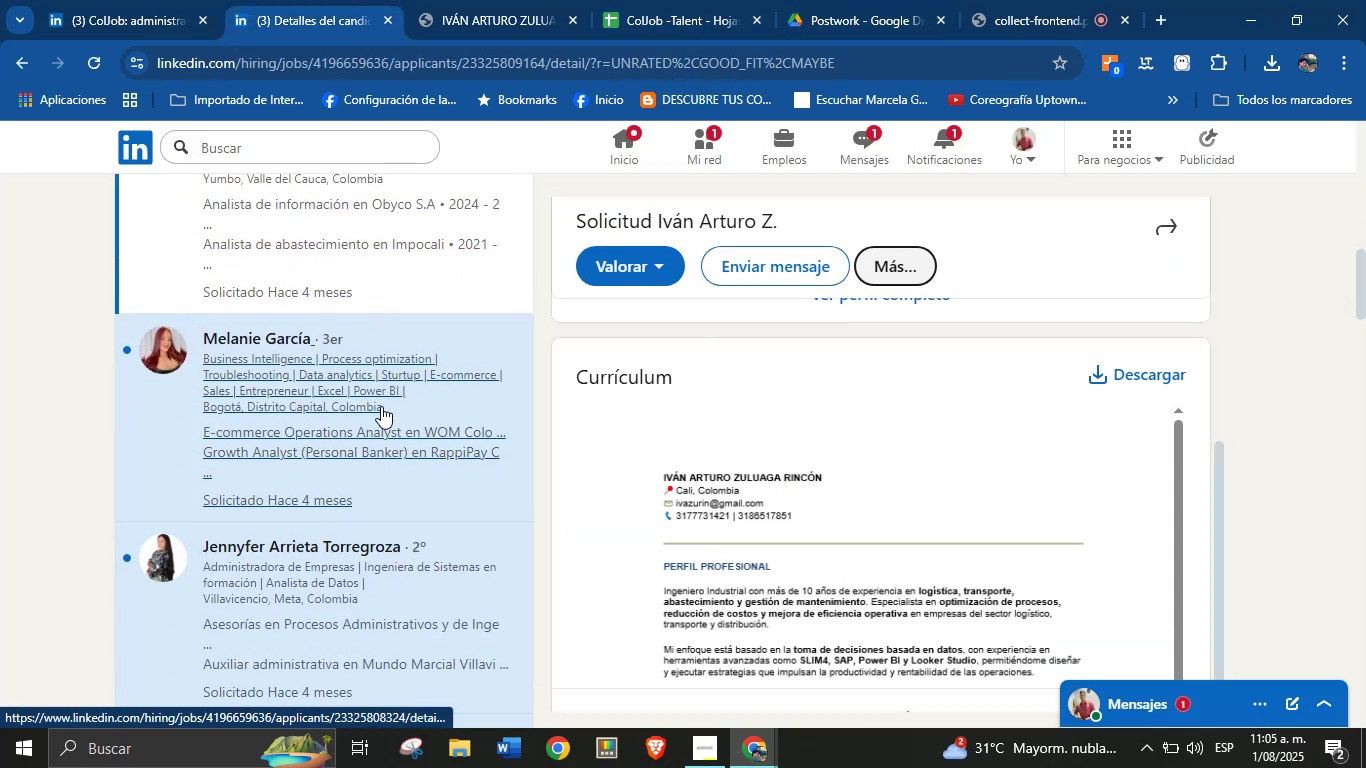 
double_click([500, 0])
 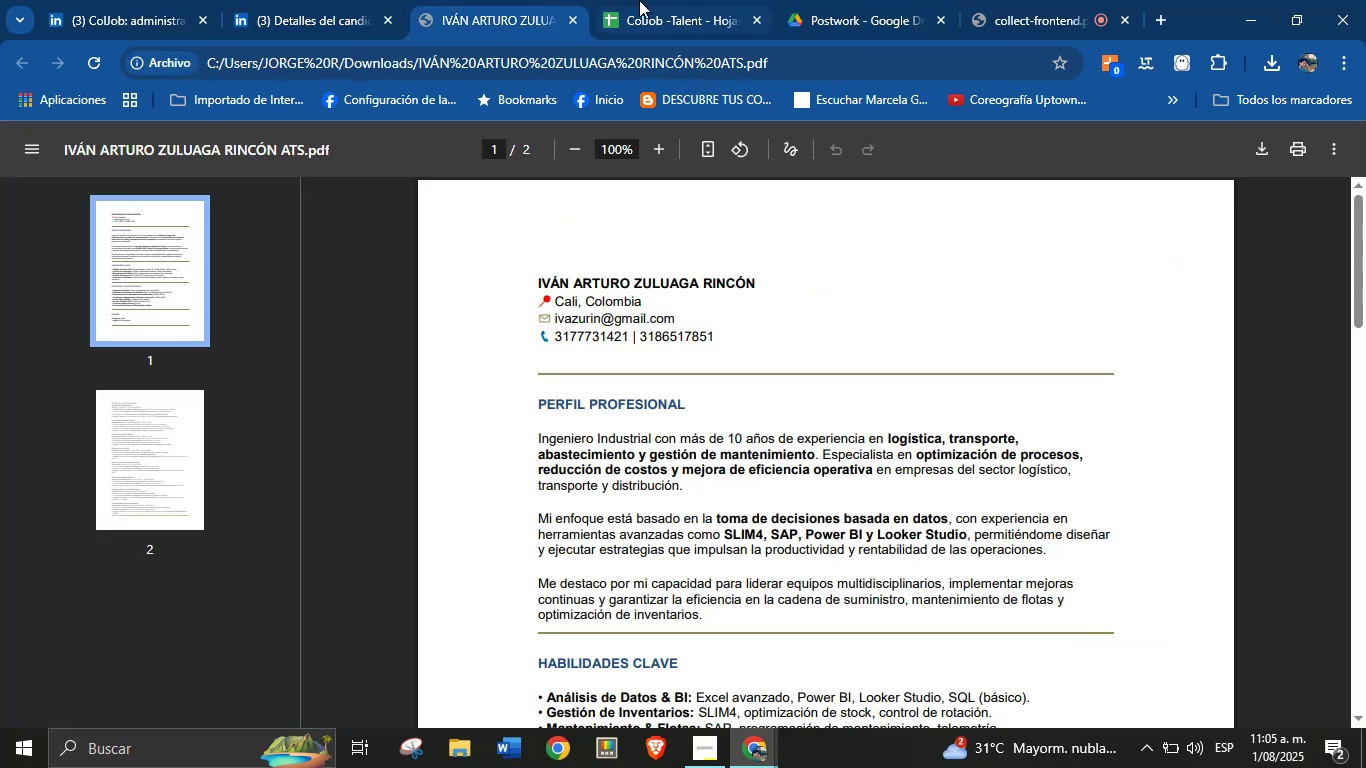 
left_click([646, 0])
 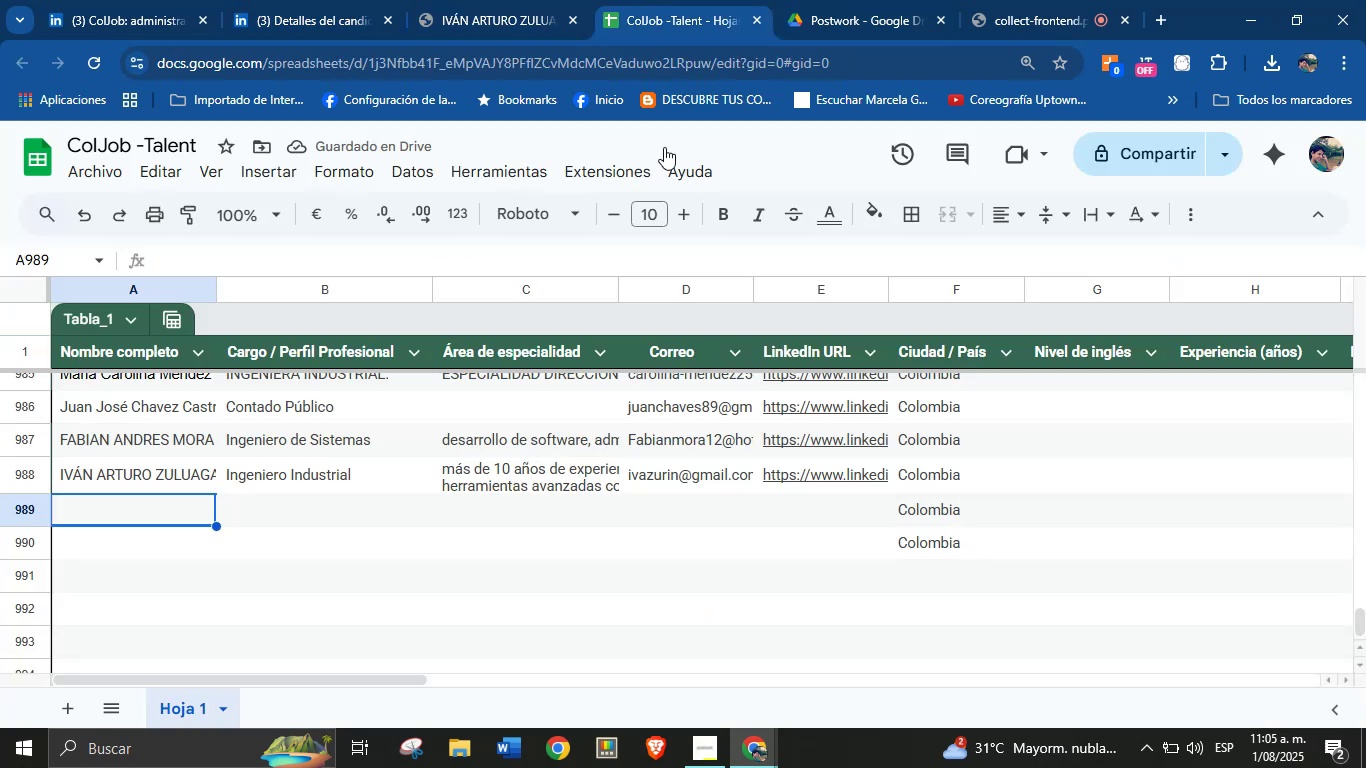 
scroll: coordinate [728, 401], scroll_direction: down, amount: 2.0
 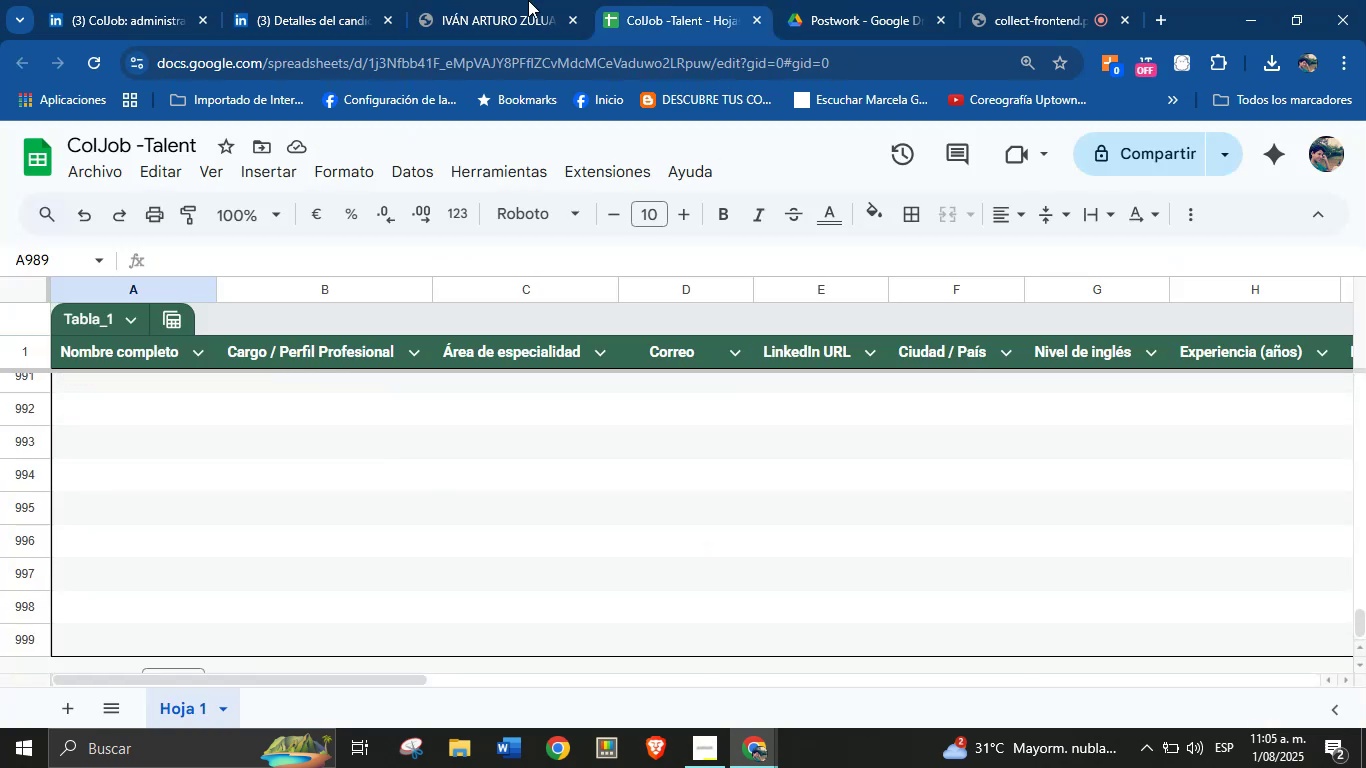 
left_click([479, 0])
 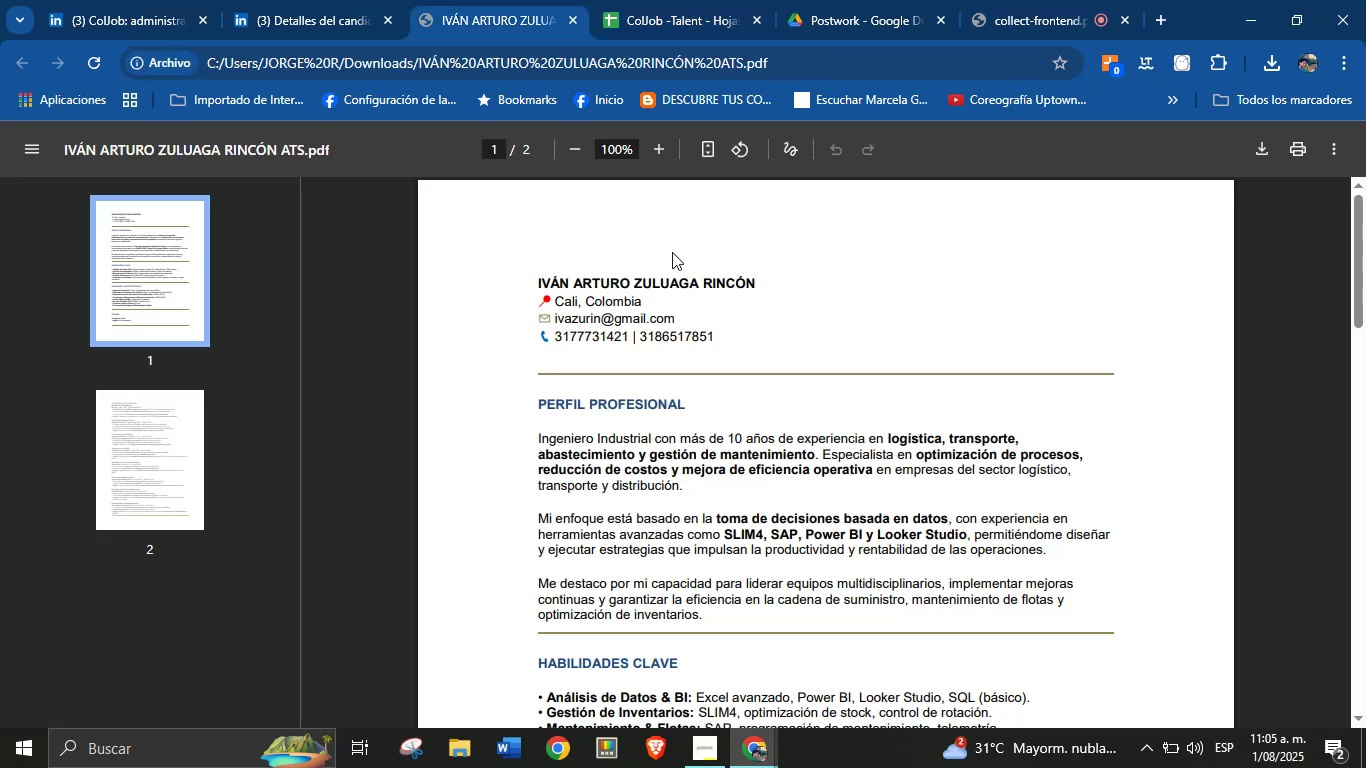 
scroll: coordinate [805, 433], scroll_direction: down, amount: 8.0
 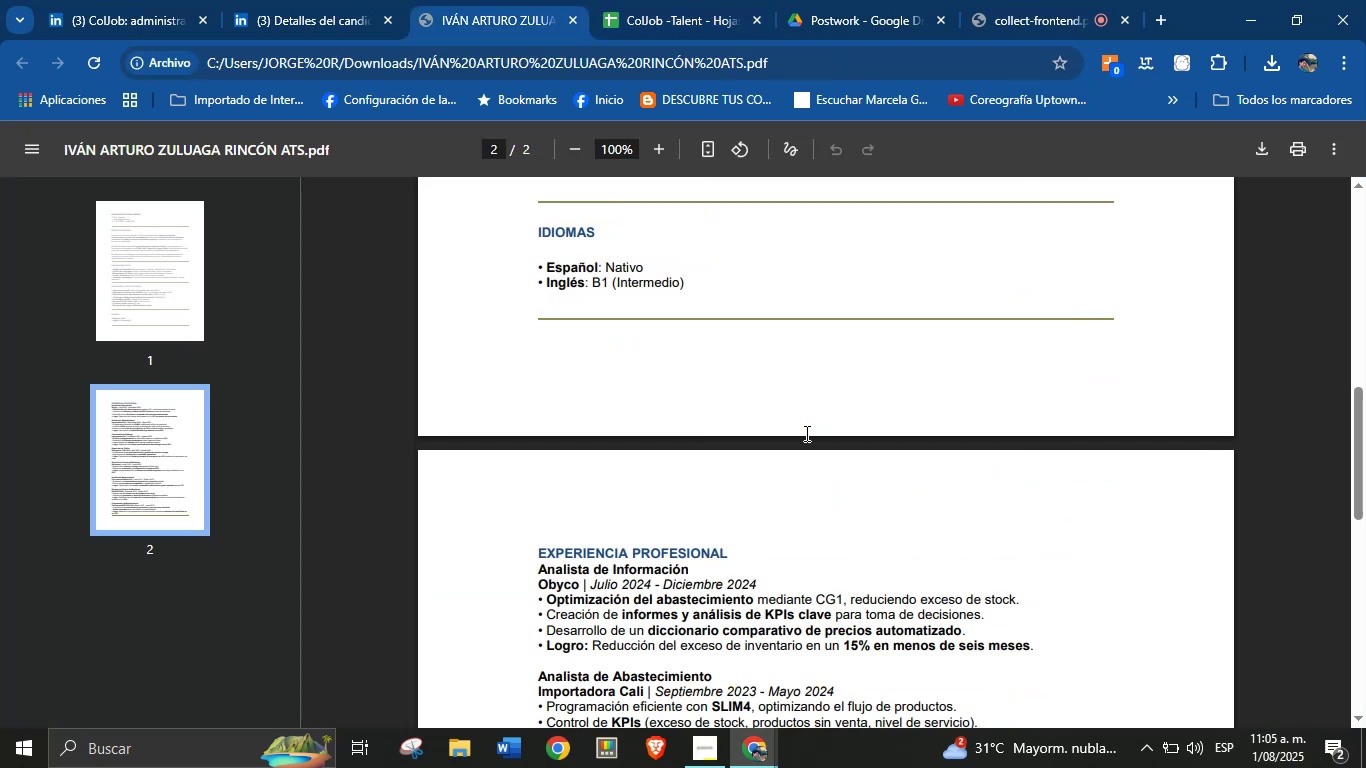 
scroll: coordinate [805, 433], scroll_direction: up, amount: 3.0
 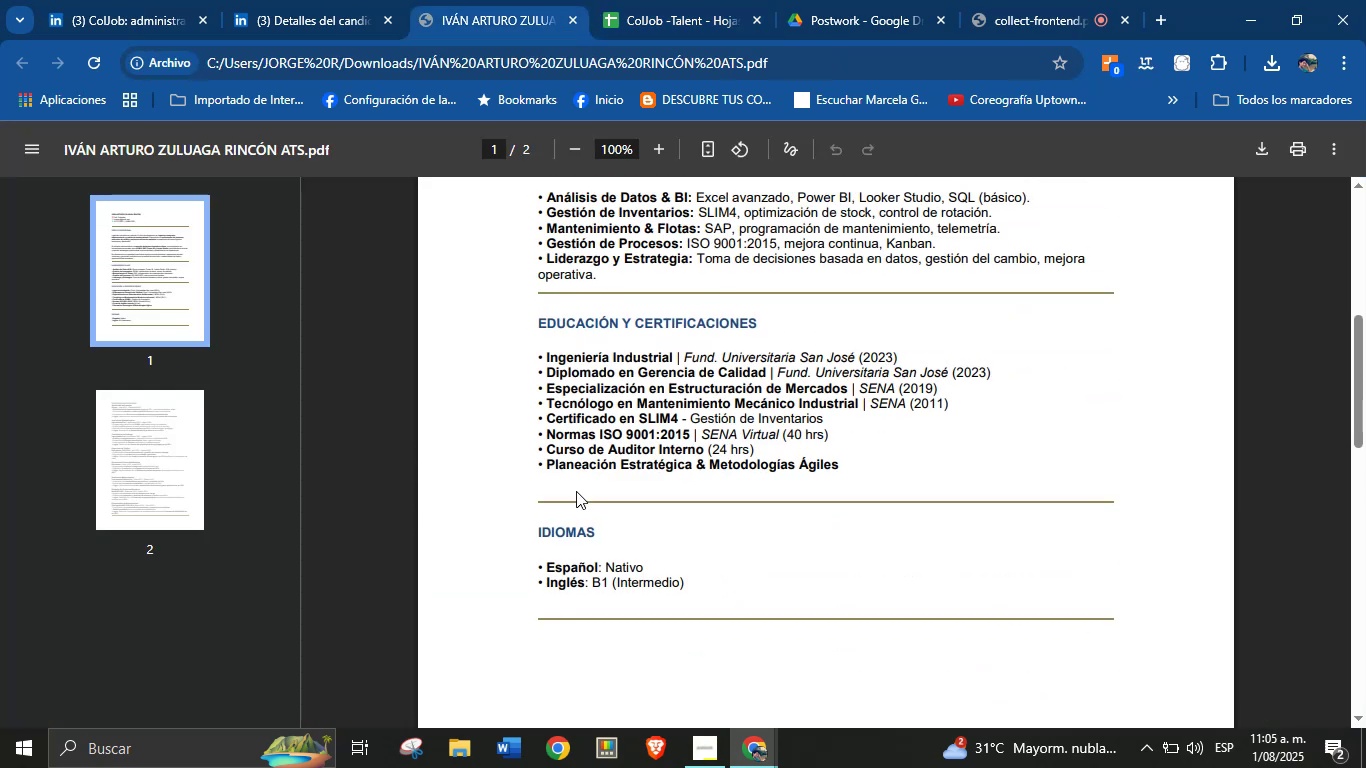 
scroll: coordinate [624, 466], scroll_direction: down, amount: 7.0
 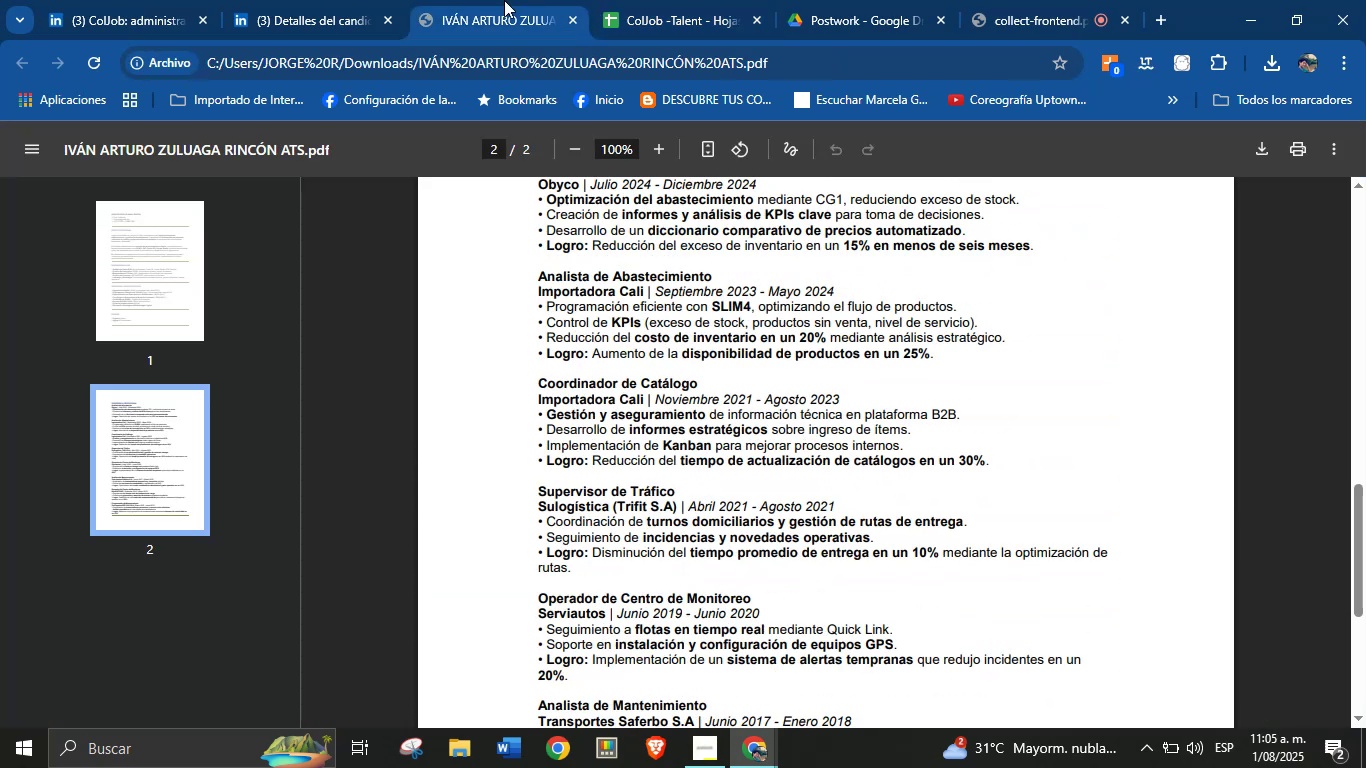 
left_click([329, 0])
 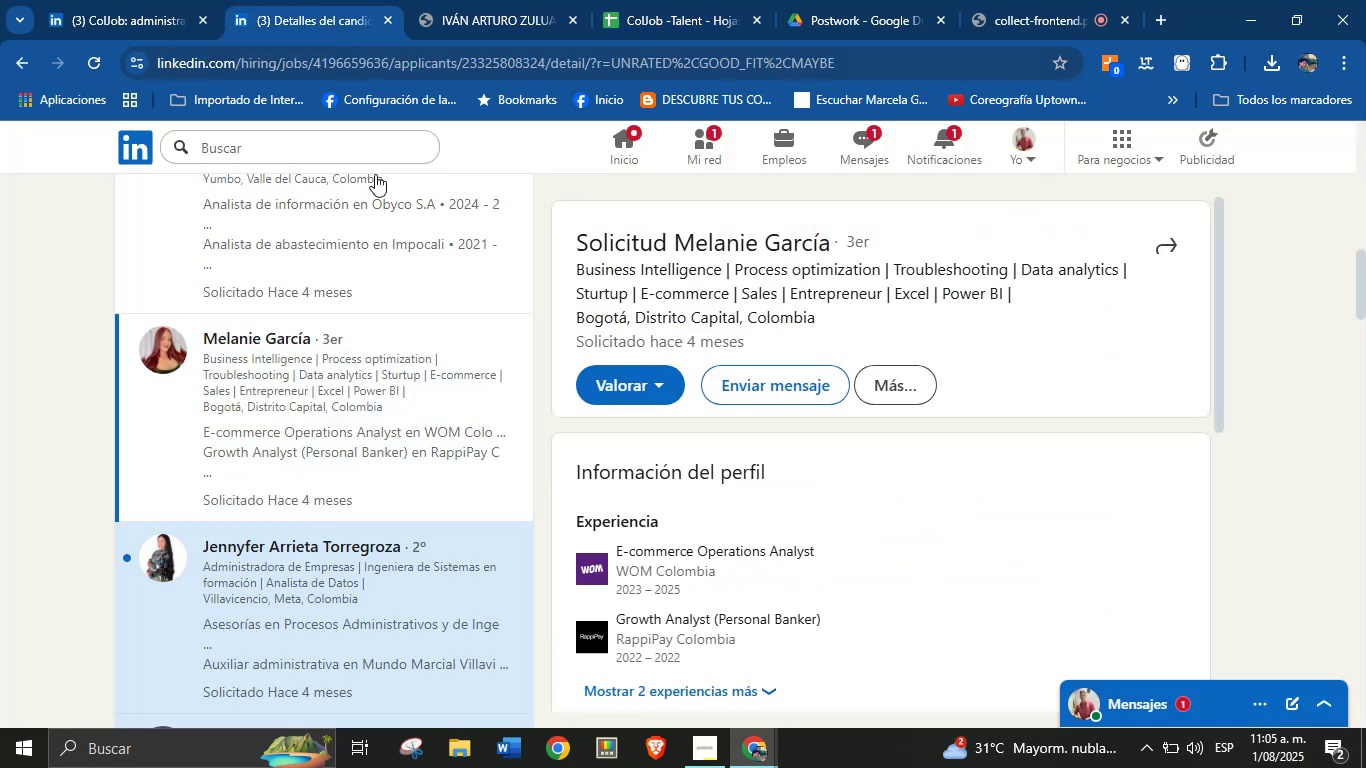 
scroll: coordinate [373, 340], scroll_direction: up, amount: 2.0
 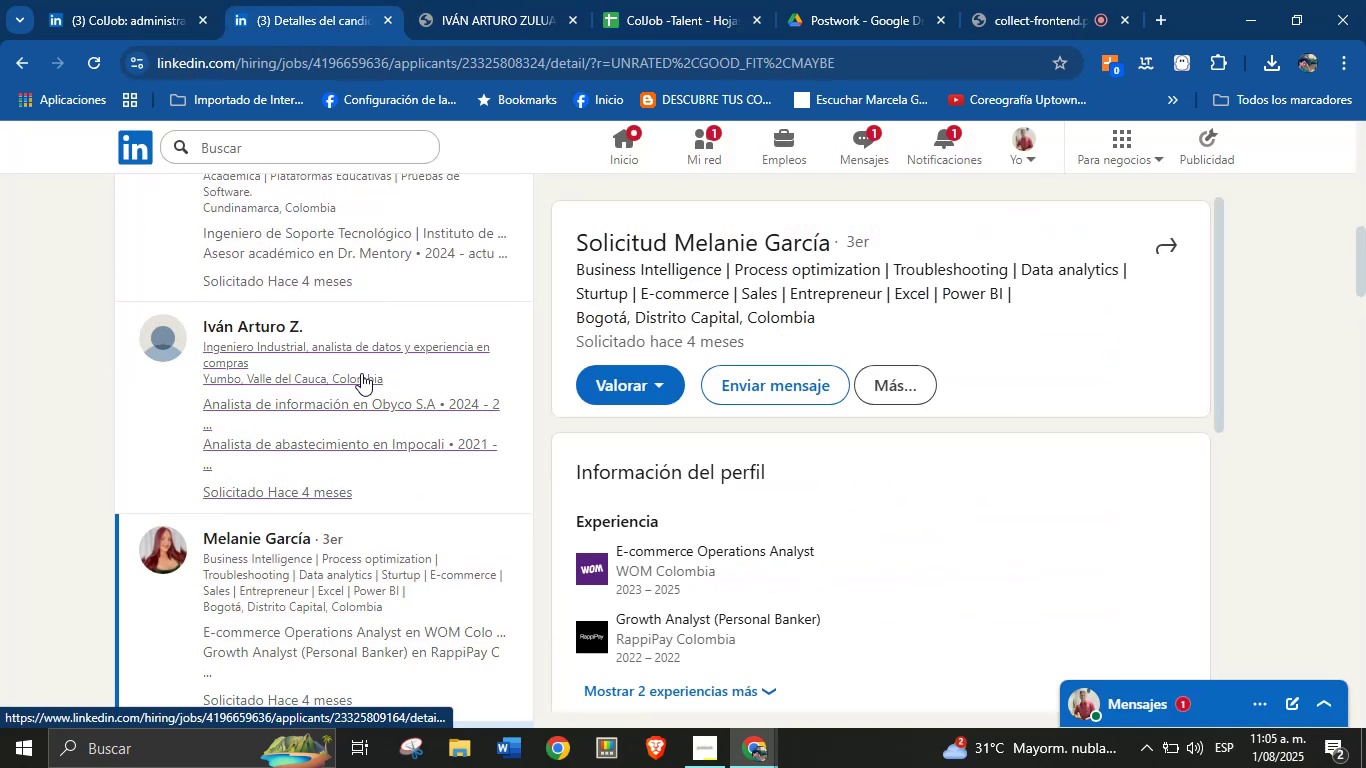 
scroll: coordinate [960, 420], scroll_direction: down, amount: 5.0
 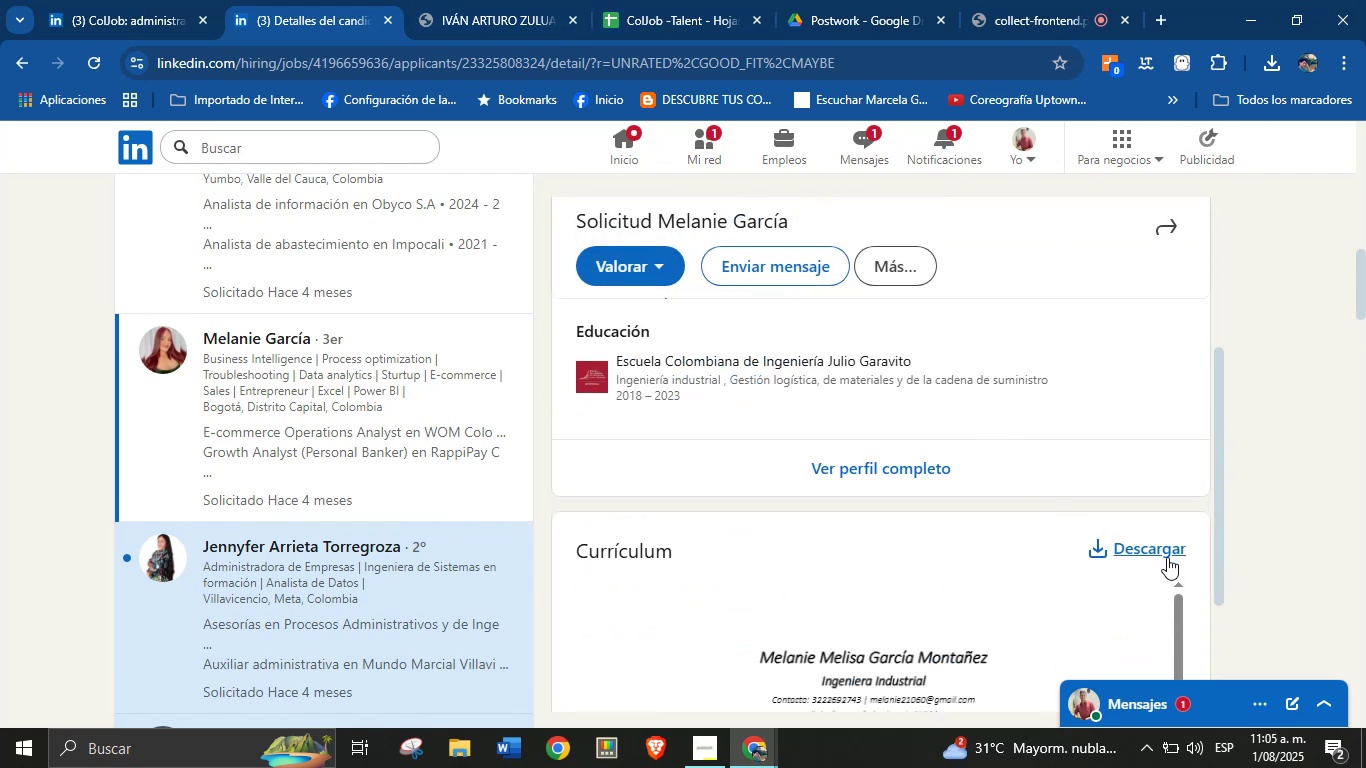 
left_click([1160, 550])
 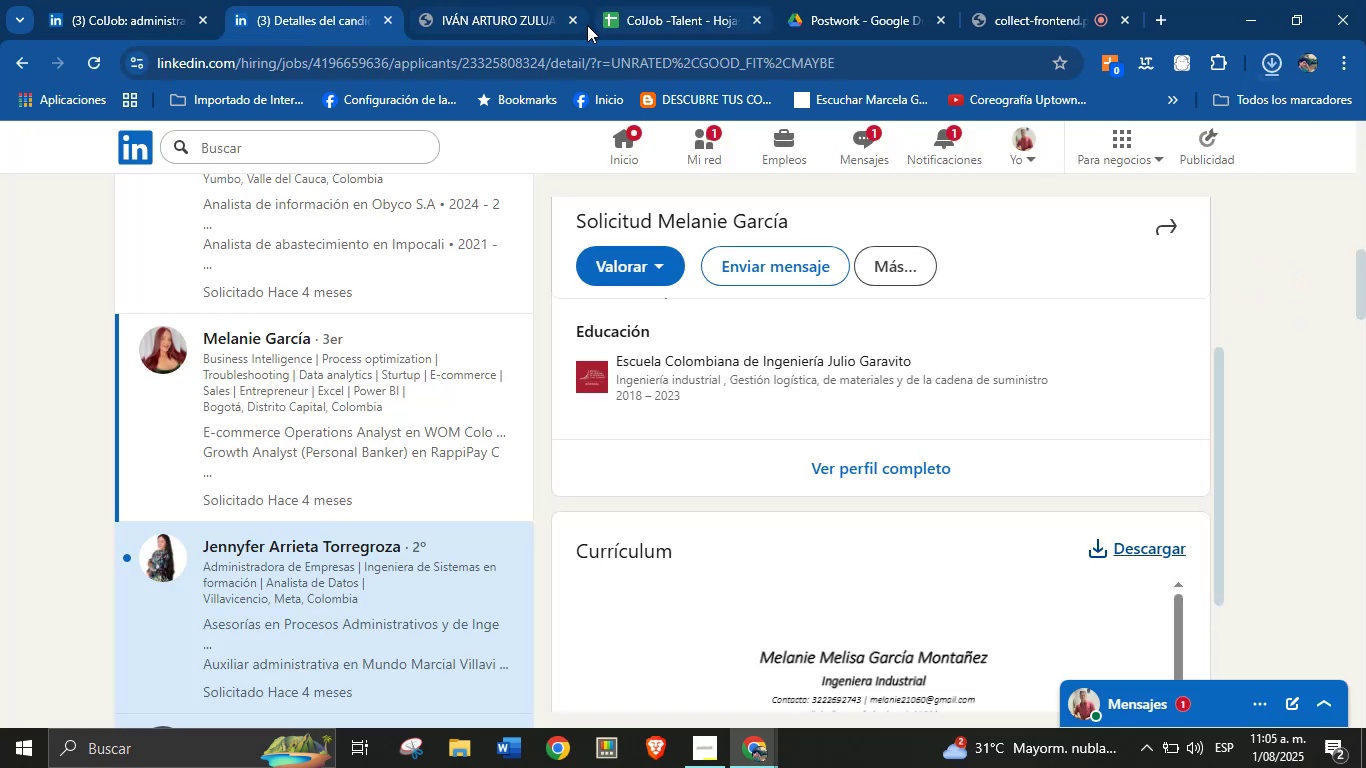 
left_click([567, 25])
 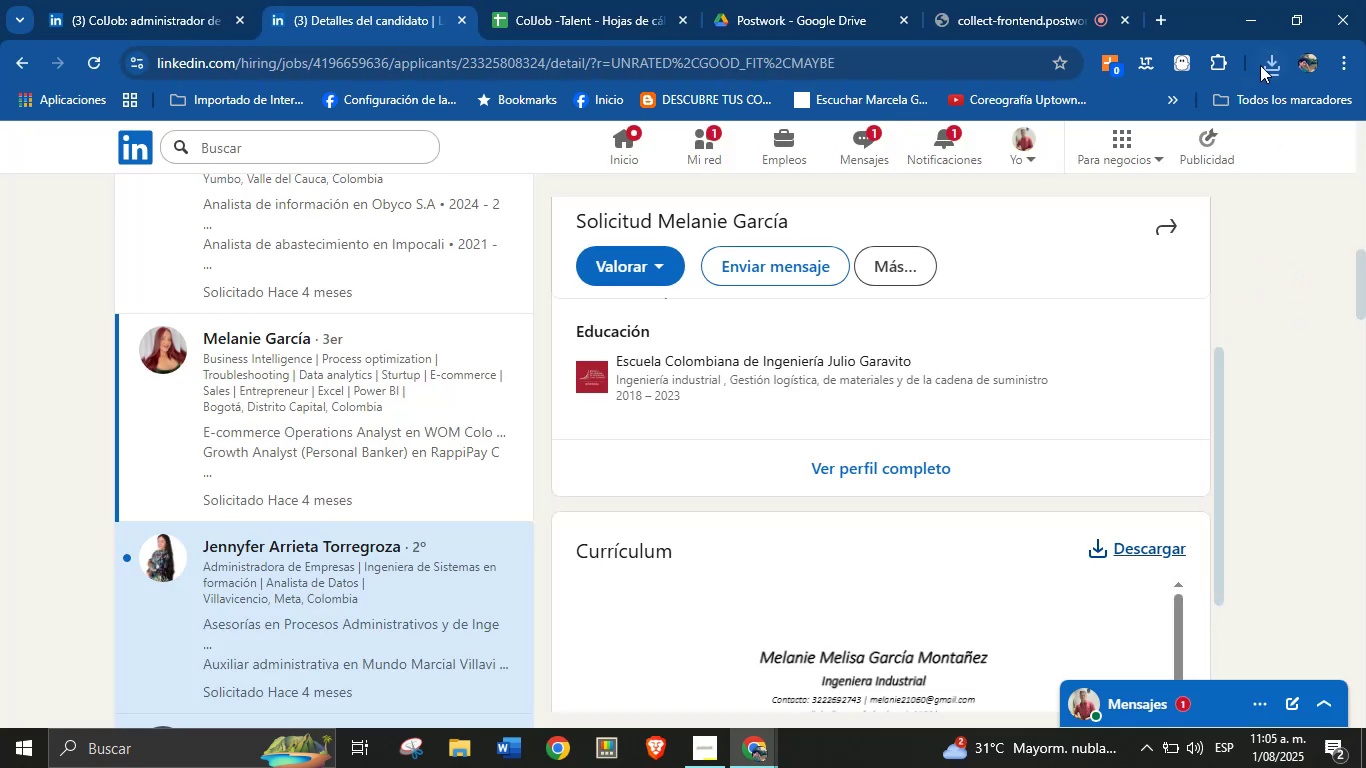 
left_click([1269, 65])
 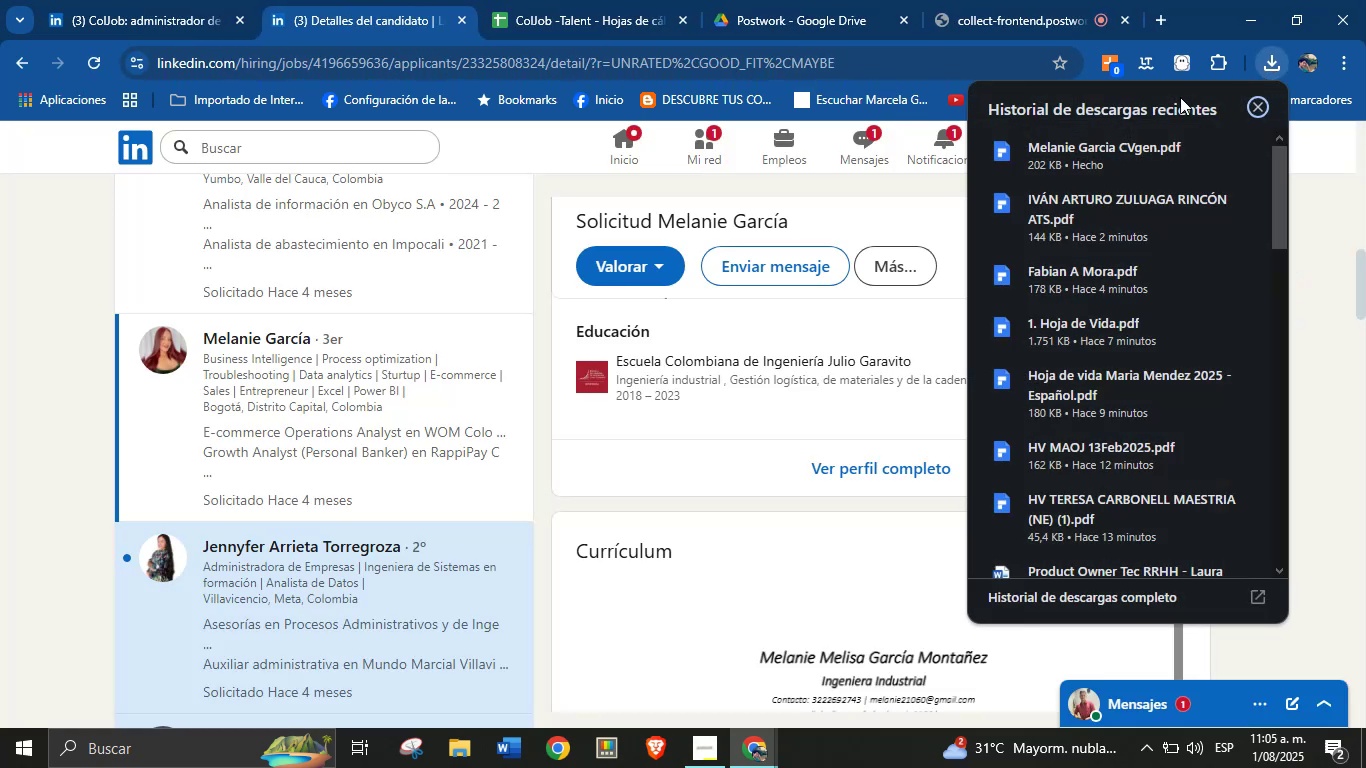 
left_click([1097, 149])
 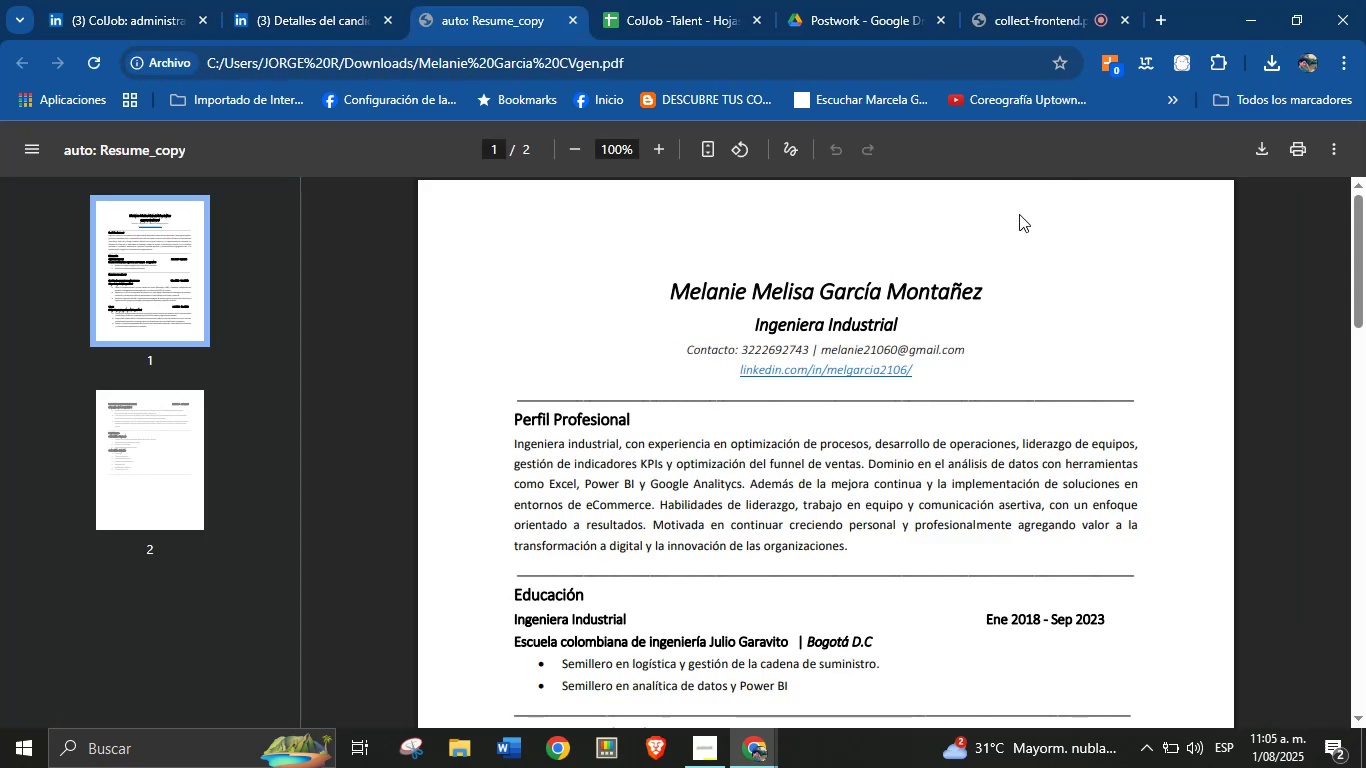 
left_click_drag(start_coordinate=[985, 295], to_coordinate=[685, 291])
 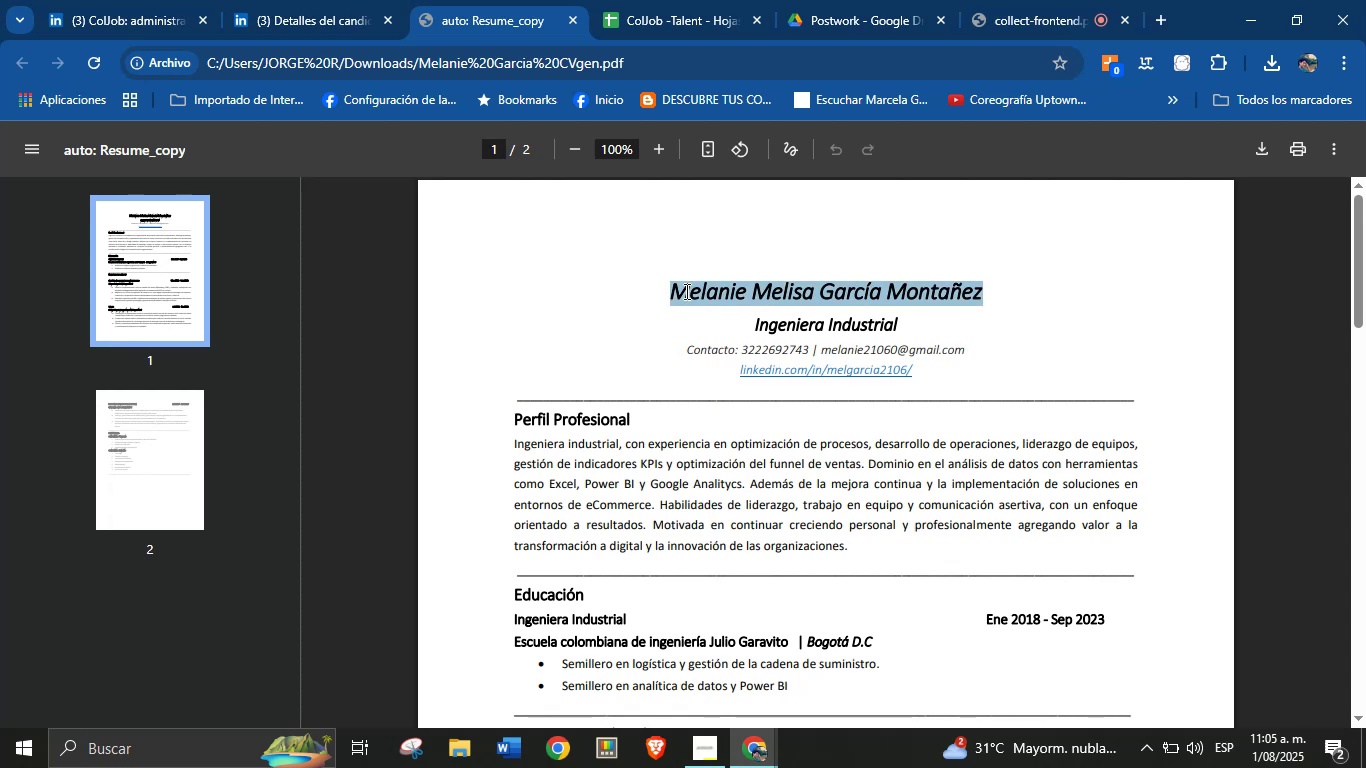 
key(Control+C)
 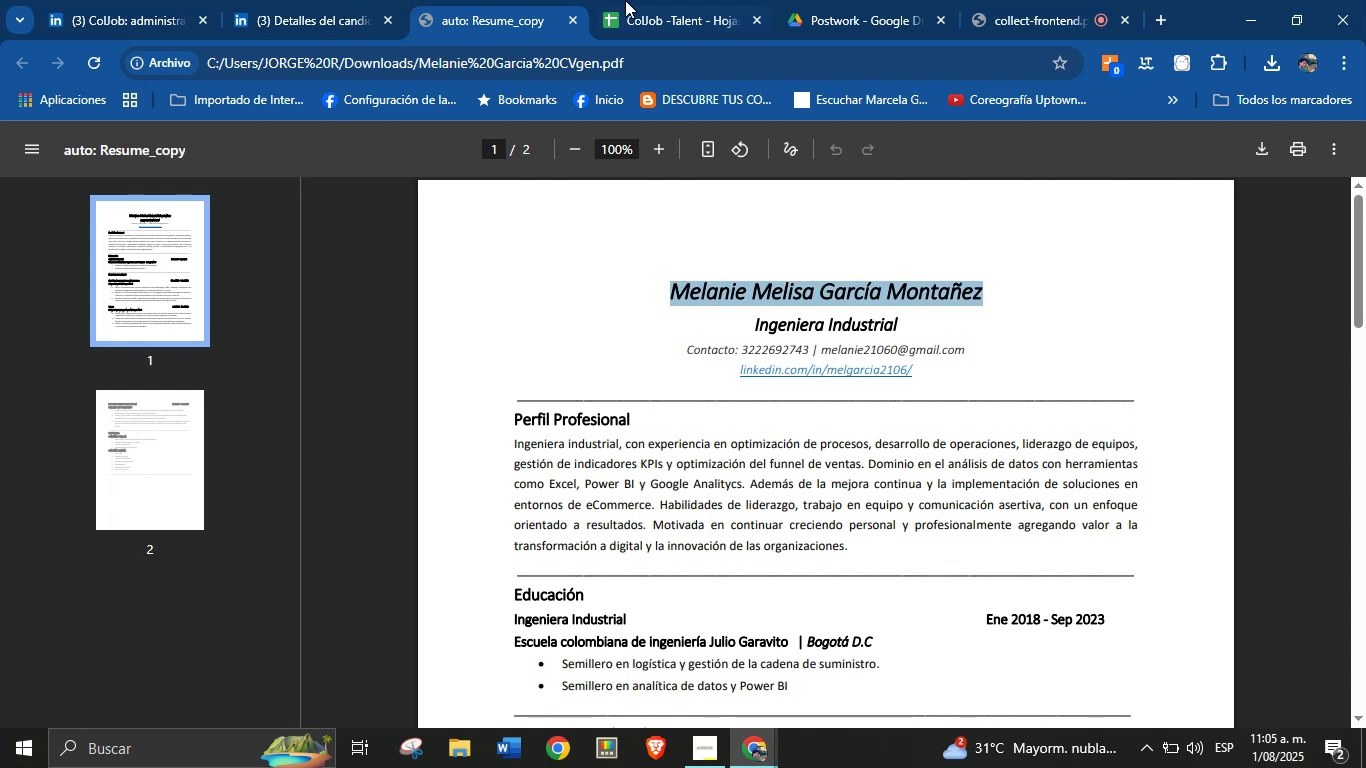 
left_click([625, 0])
 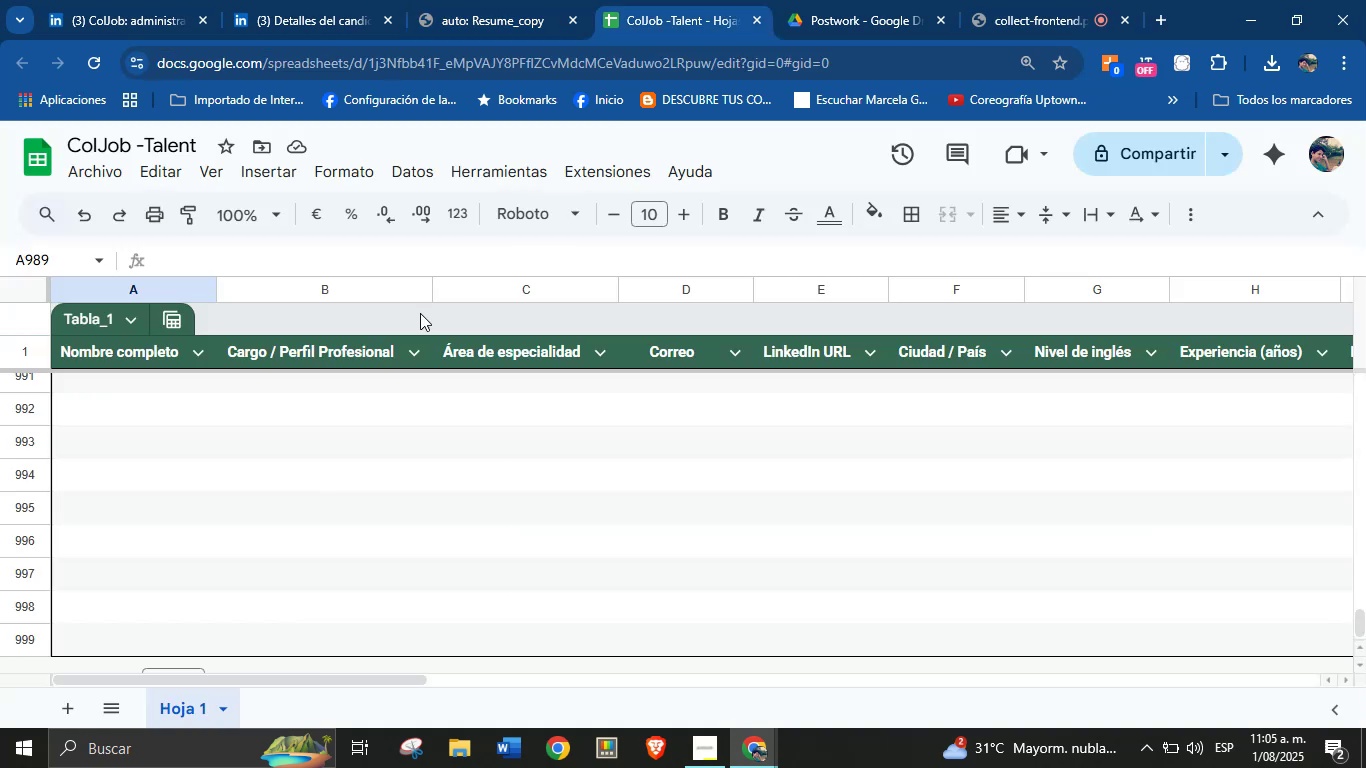 
scroll: coordinate [278, 421], scroll_direction: up, amount: 1.0
 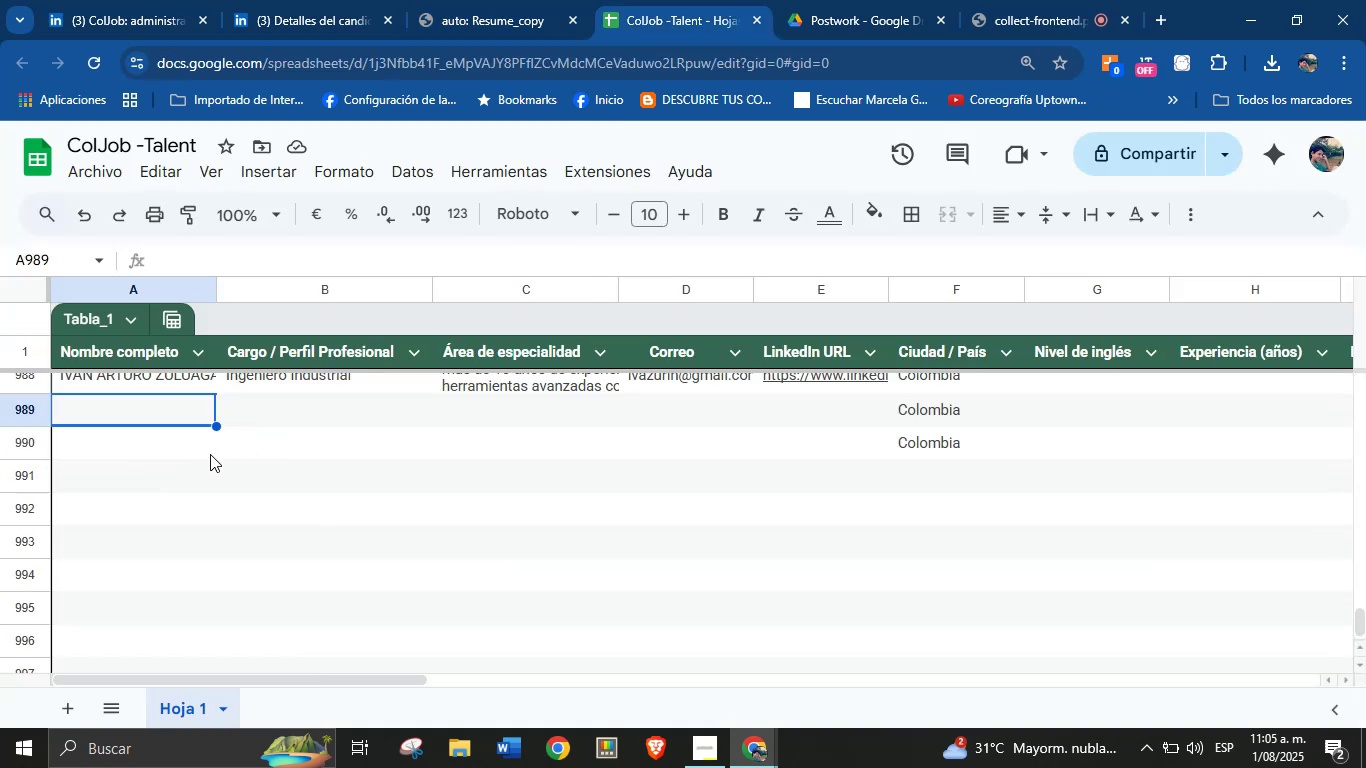 
key(Control+V)
 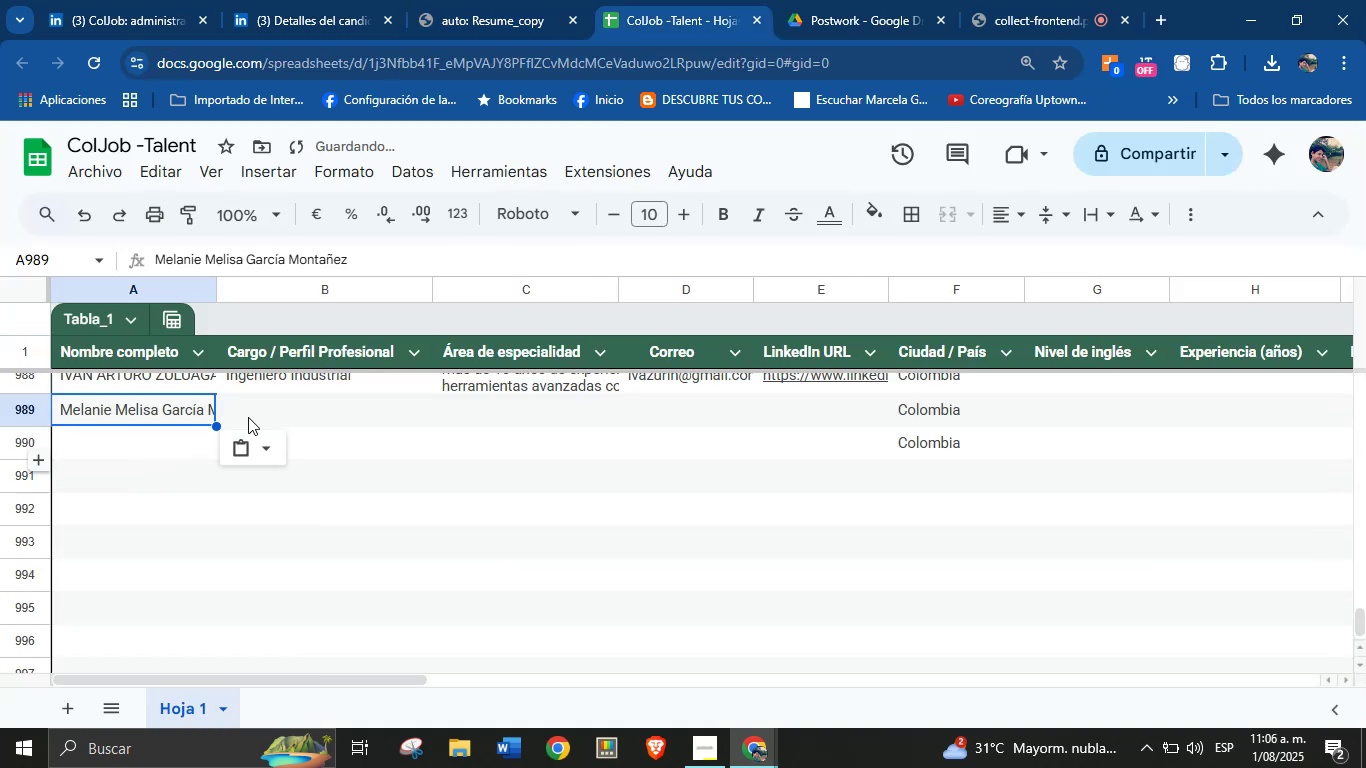 
left_click([267, 413])
 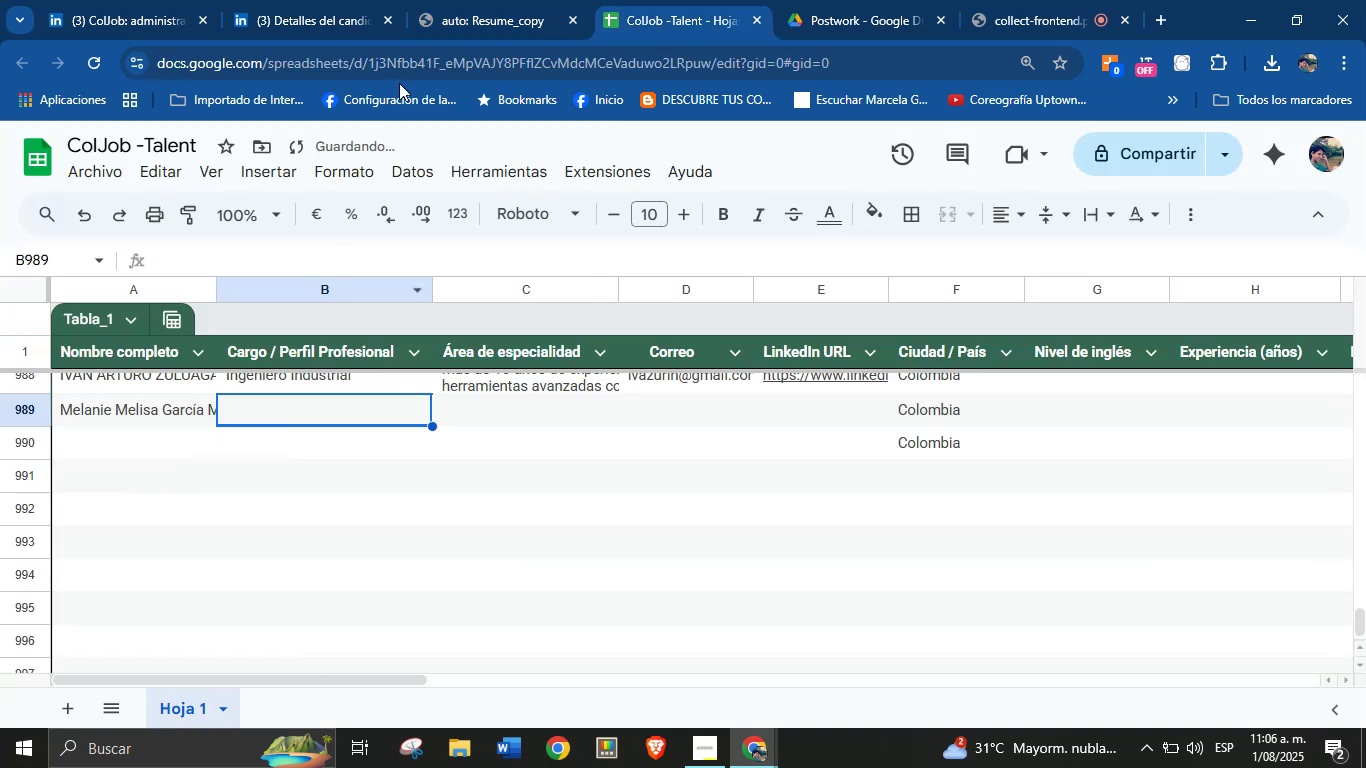 
left_click([462, 0])
 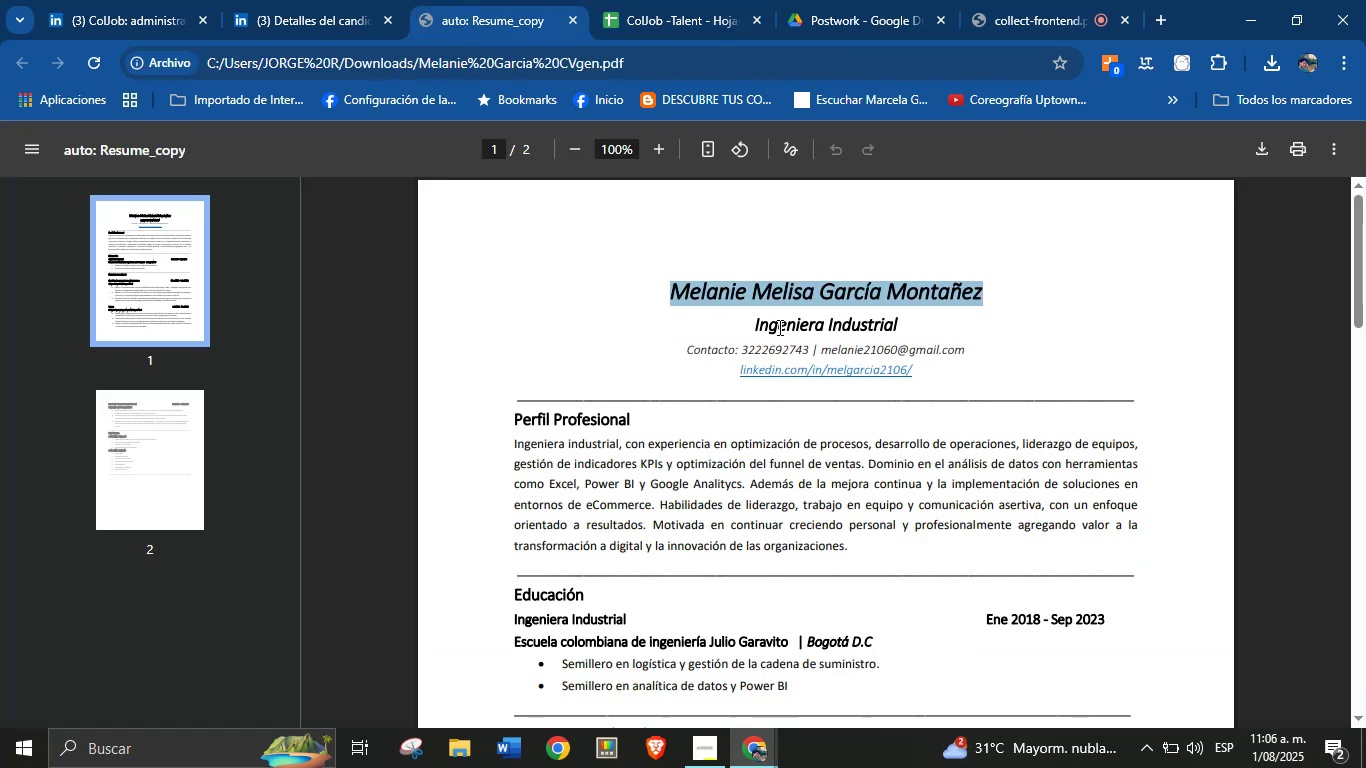 
double_click([785, 321])
 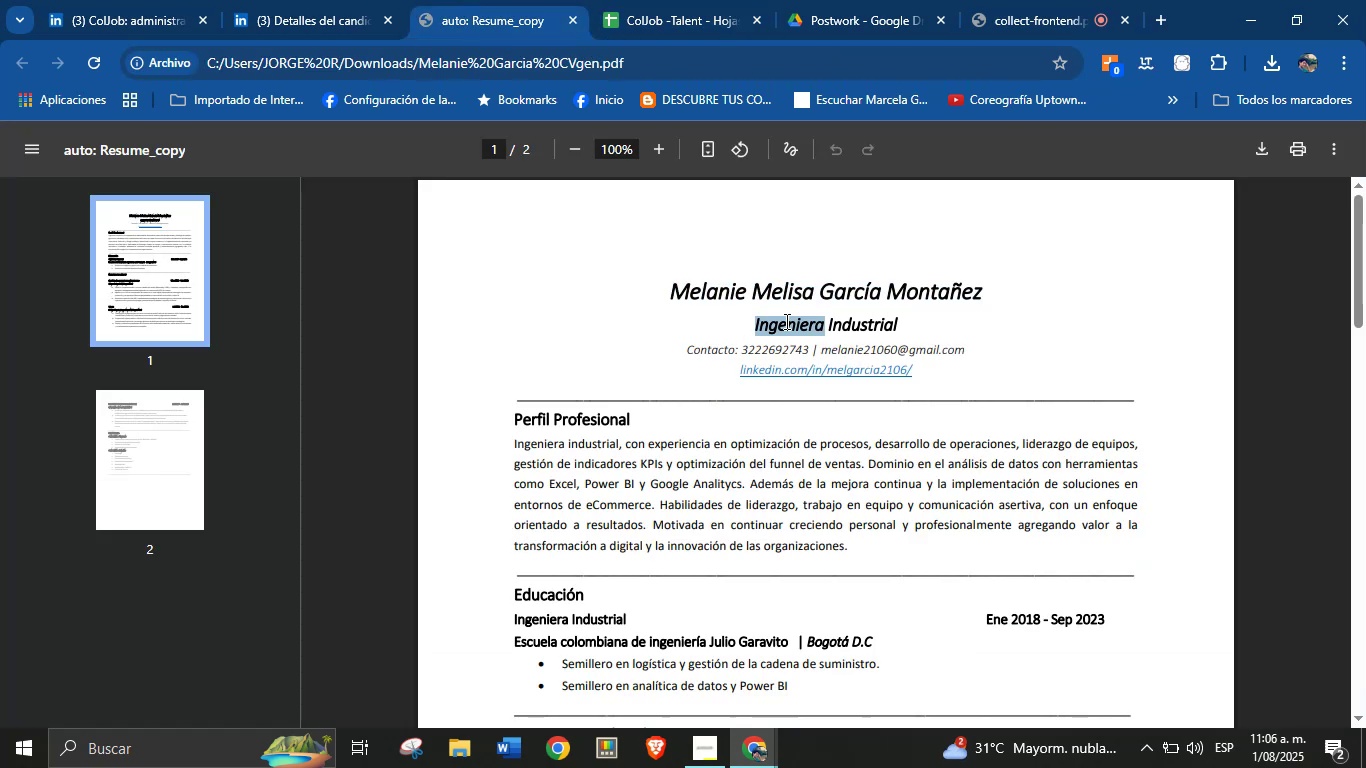 
triple_click([785, 321])
 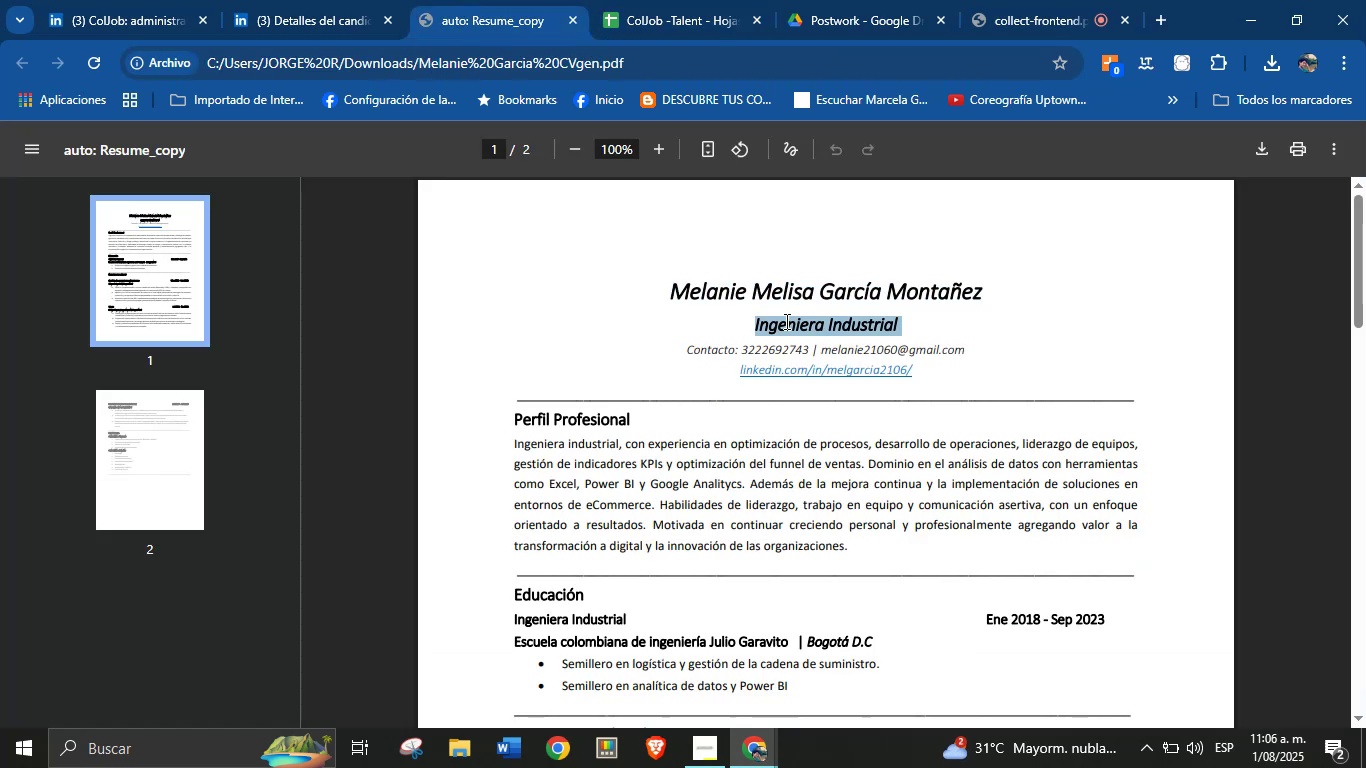 
key(Control+V)
 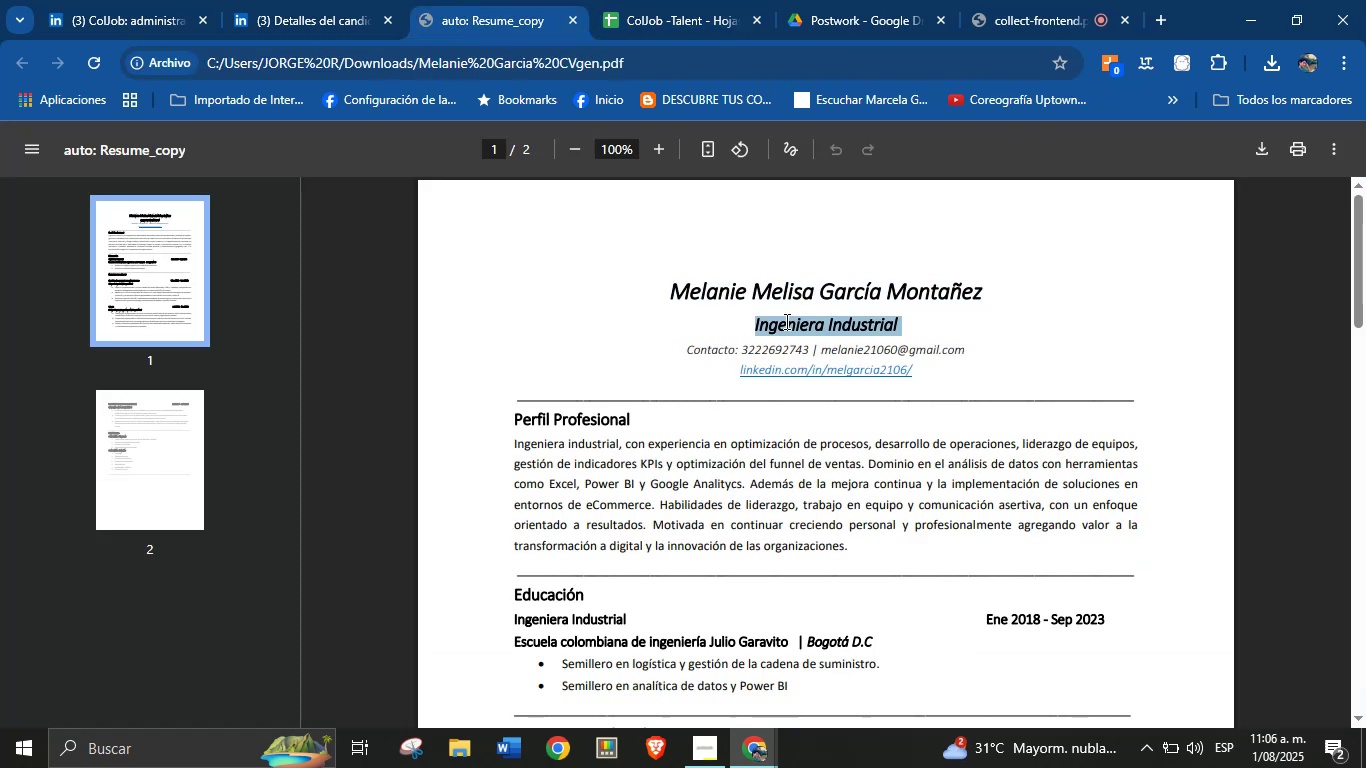 
hold_key(key=C, duration=0.3)
 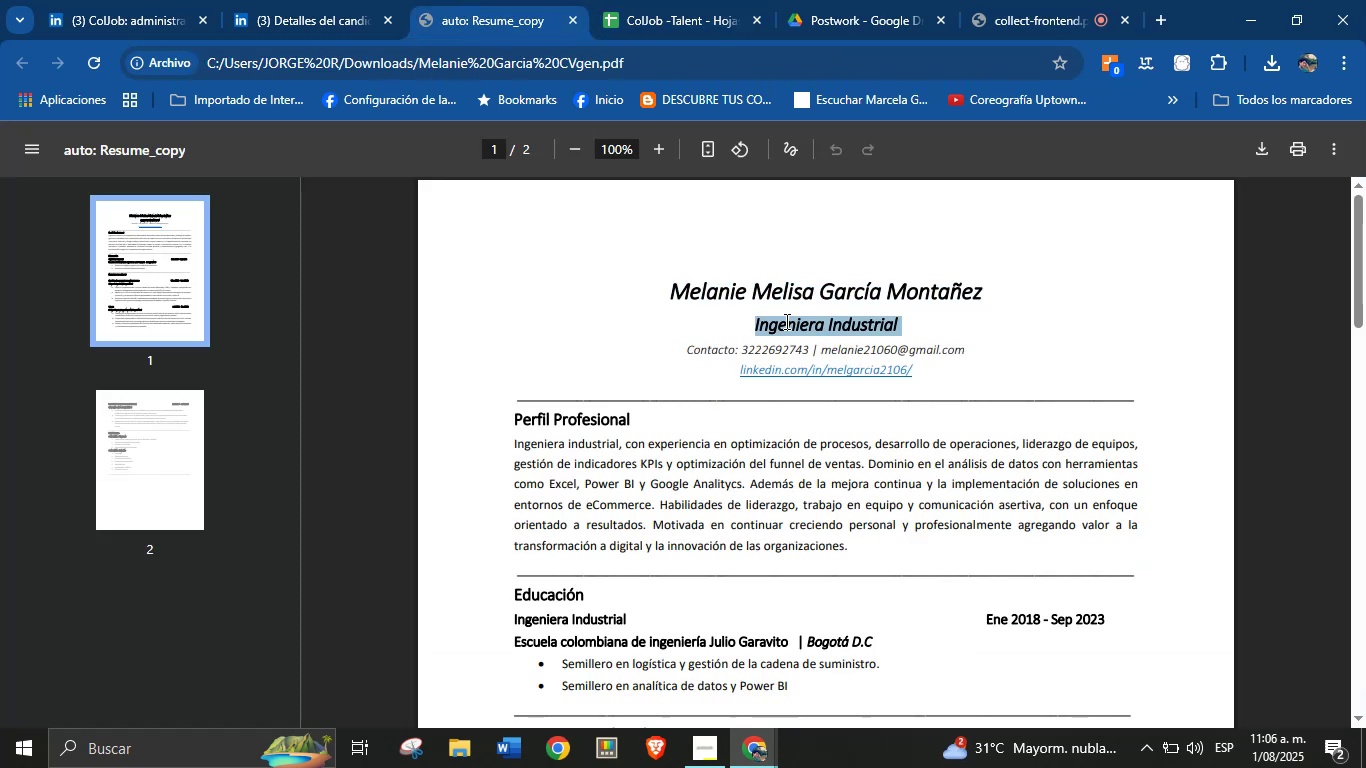 
key(Control+C)
 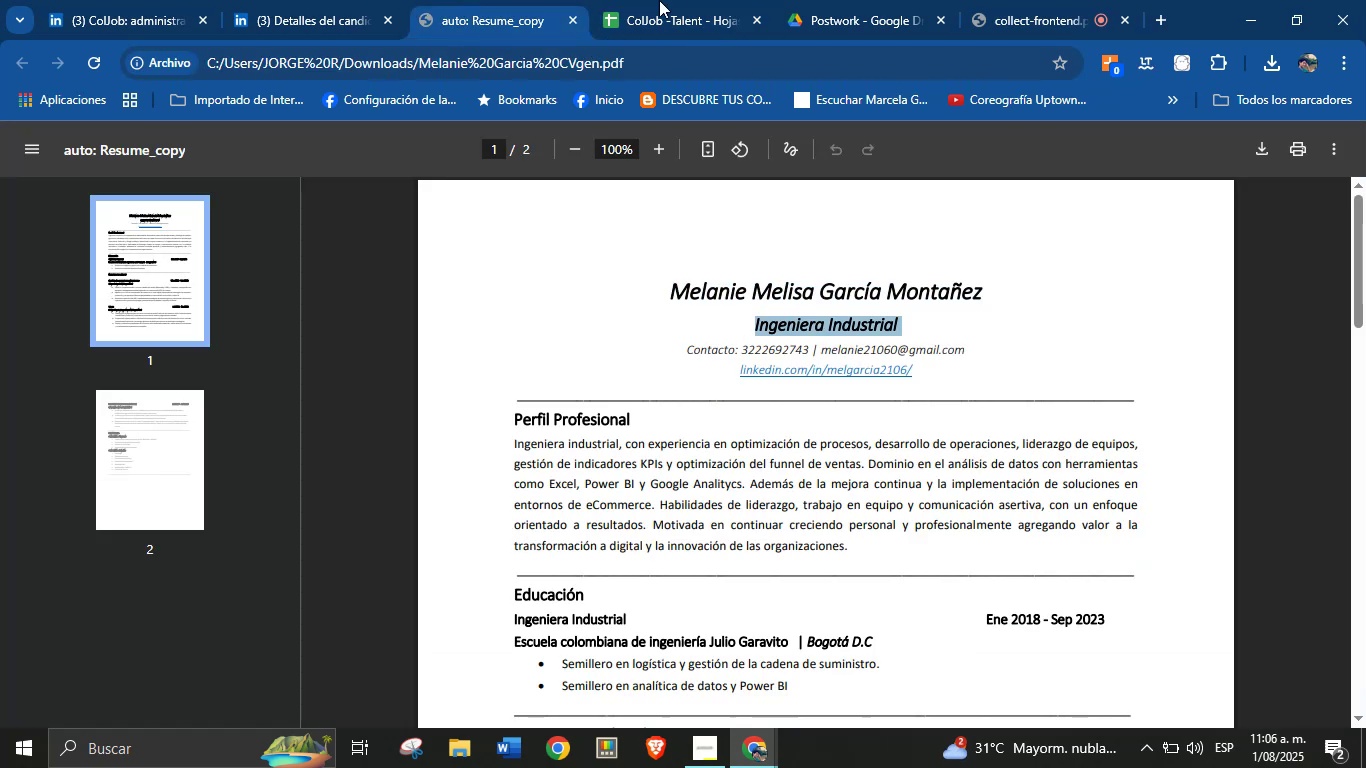 
left_click([633, 0])
 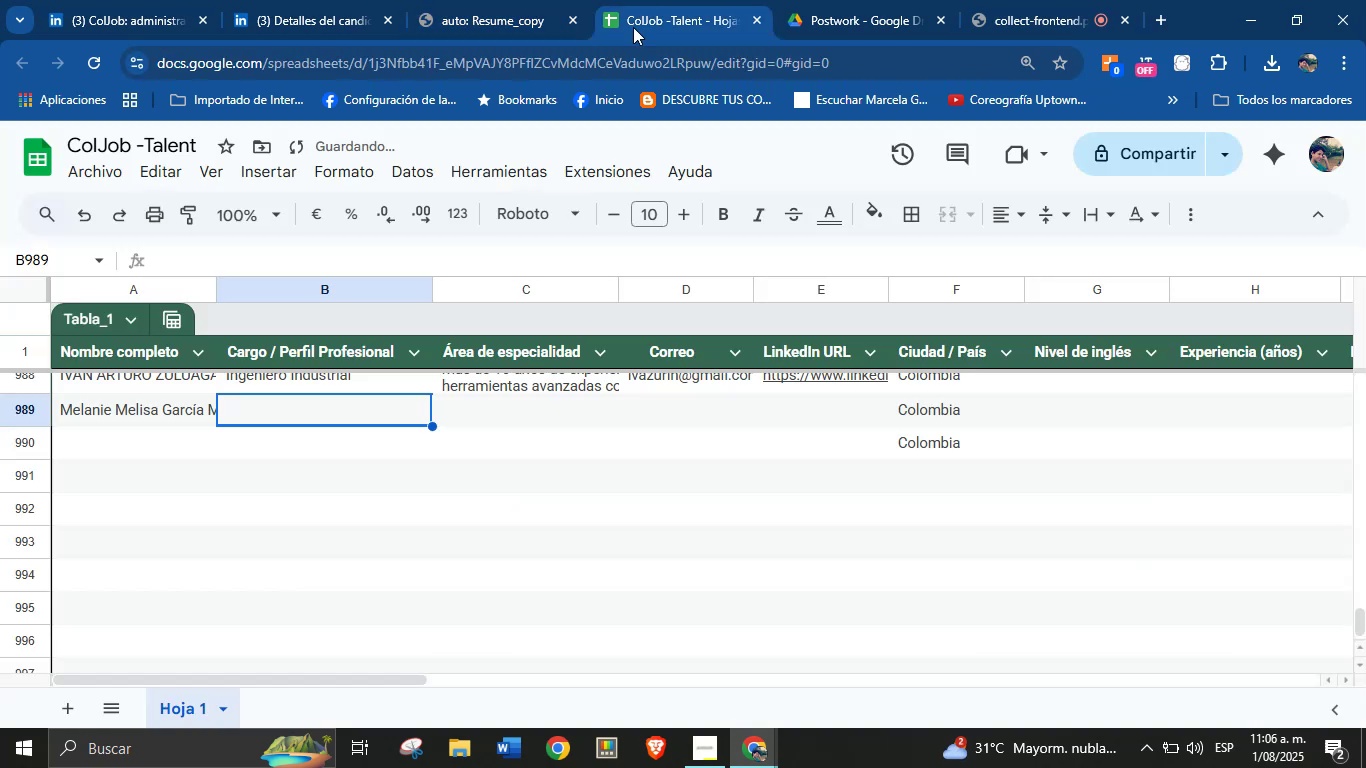 
key(Control+V)
 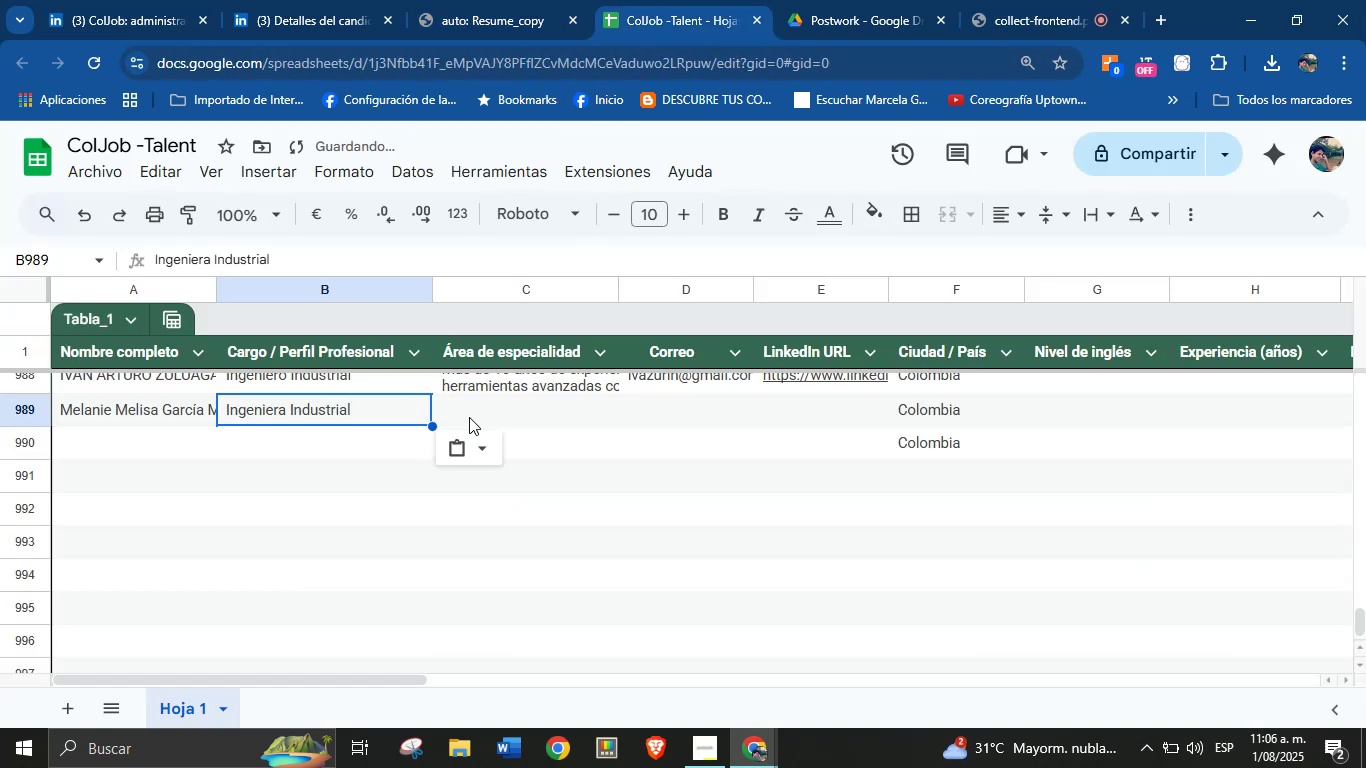 
left_click([485, 419])
 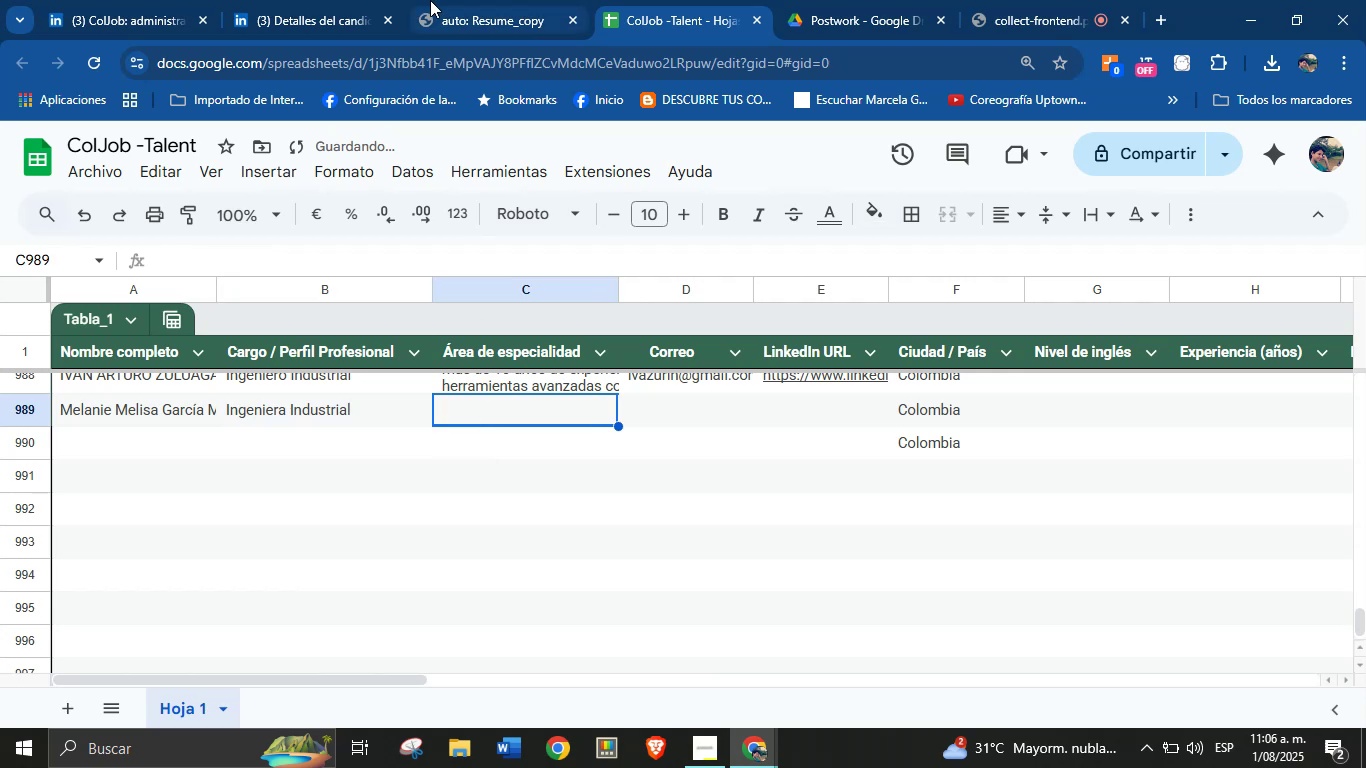 
left_click([446, 0])
 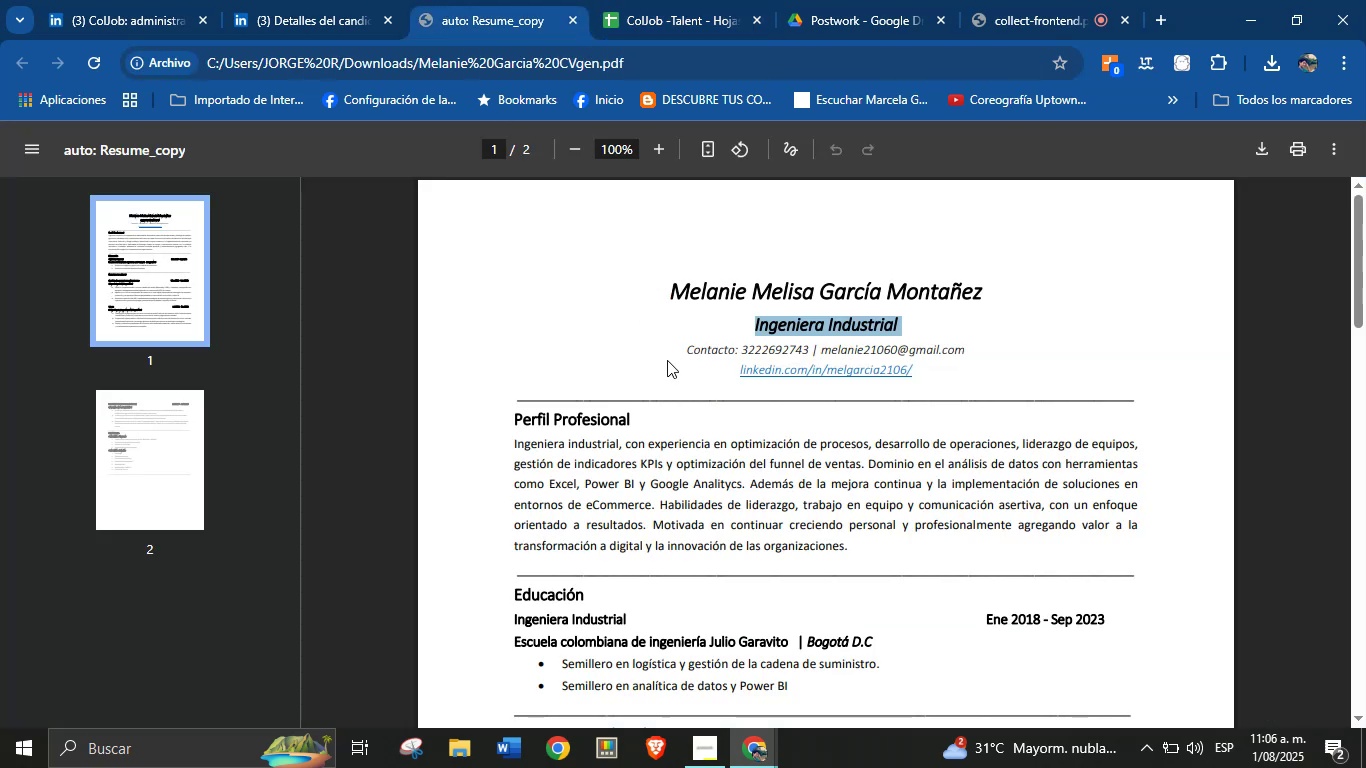 
left_click([671, 391])
 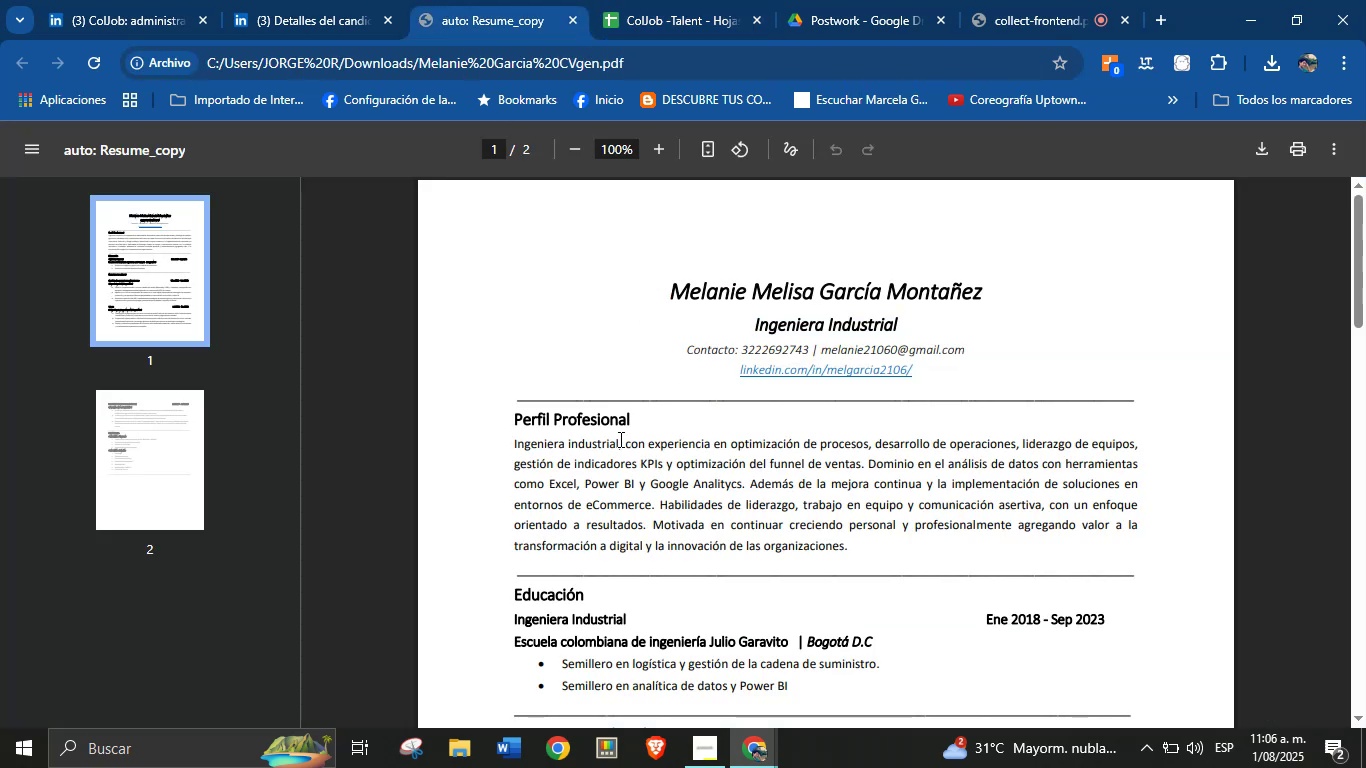 
left_click_drag(start_coordinate=[648, 444], to_coordinate=[742, 484])
 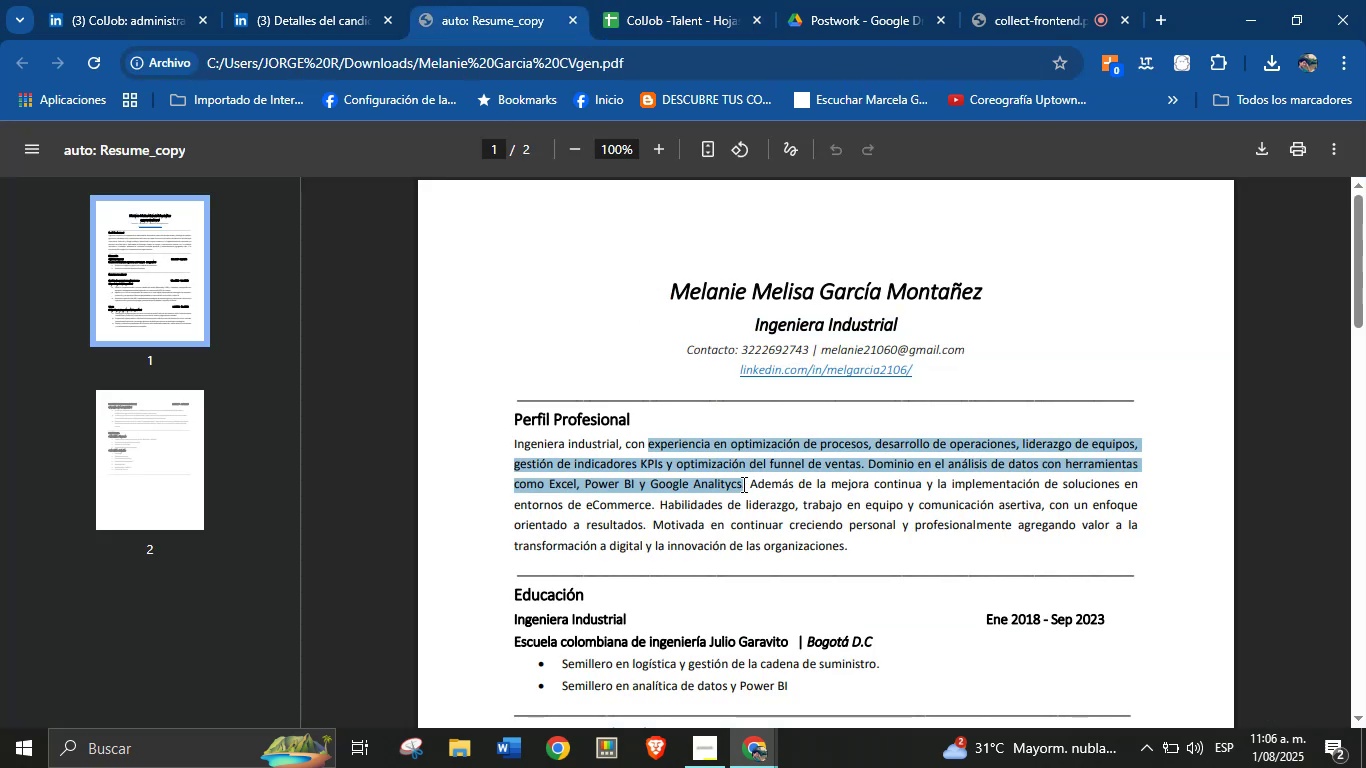 
key(Control+C)
 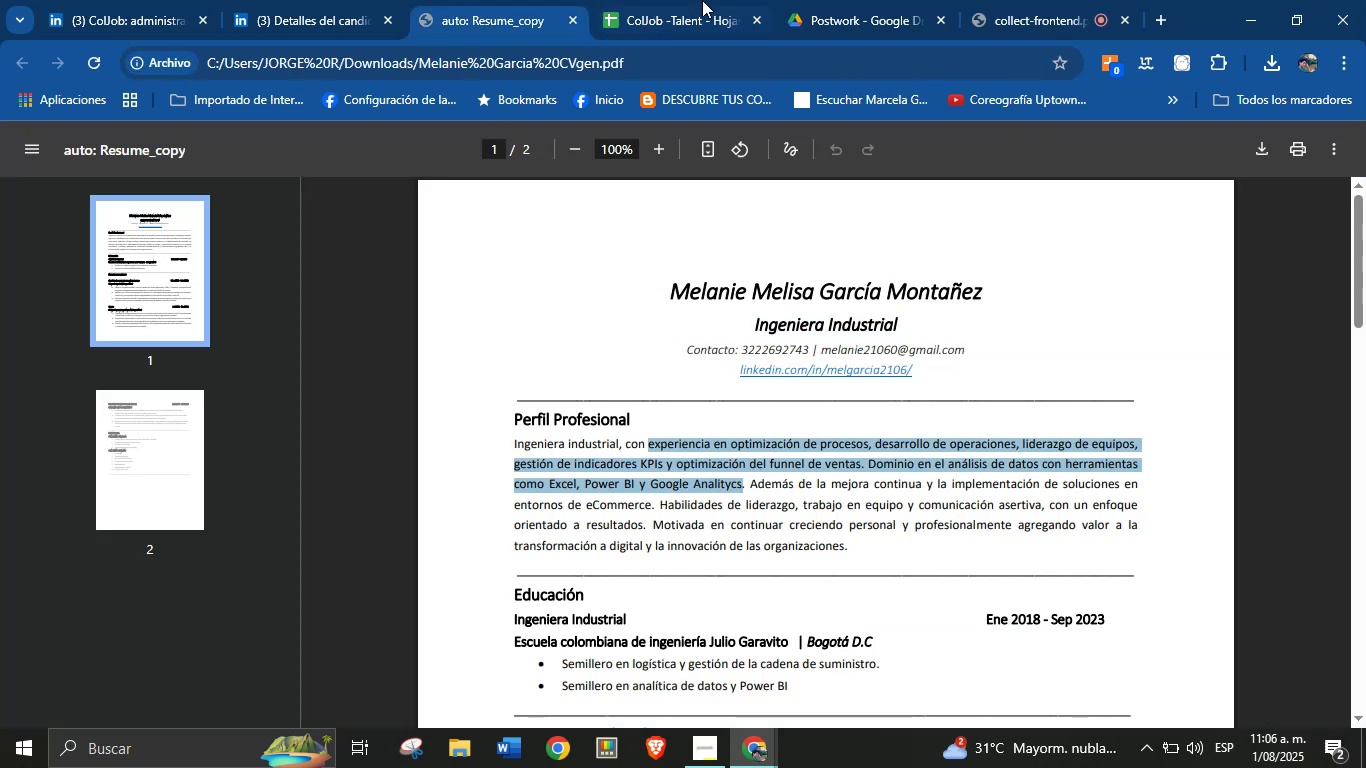 
left_click([698, 0])
 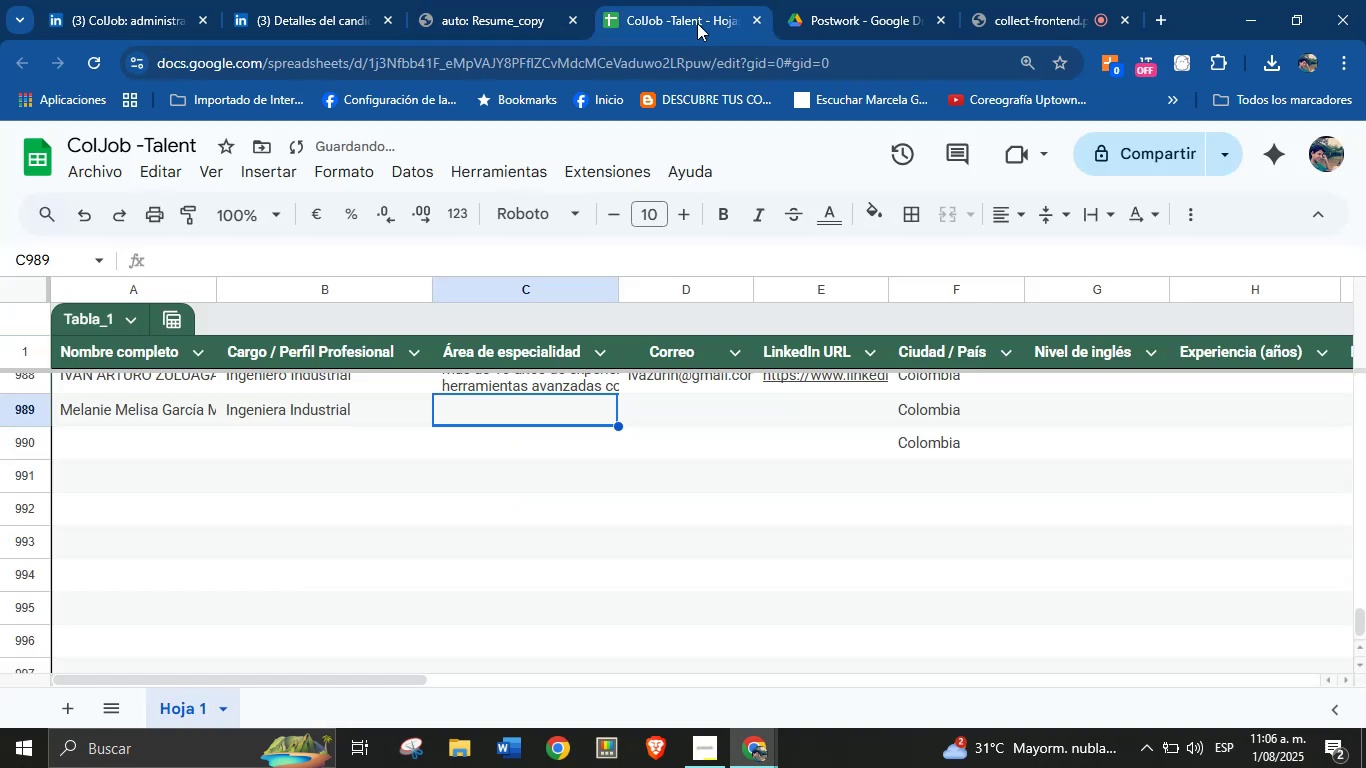 
key(Control+V)
 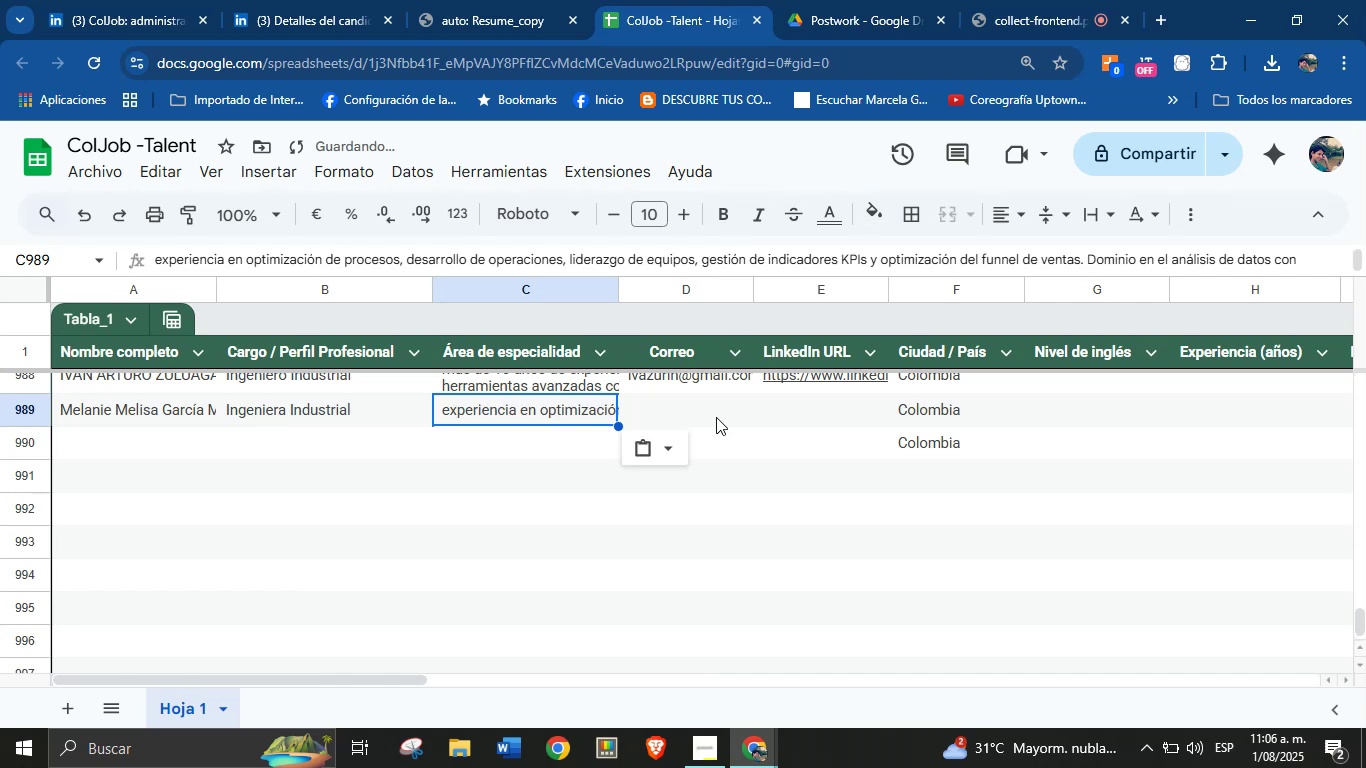 
left_click([711, 414])
 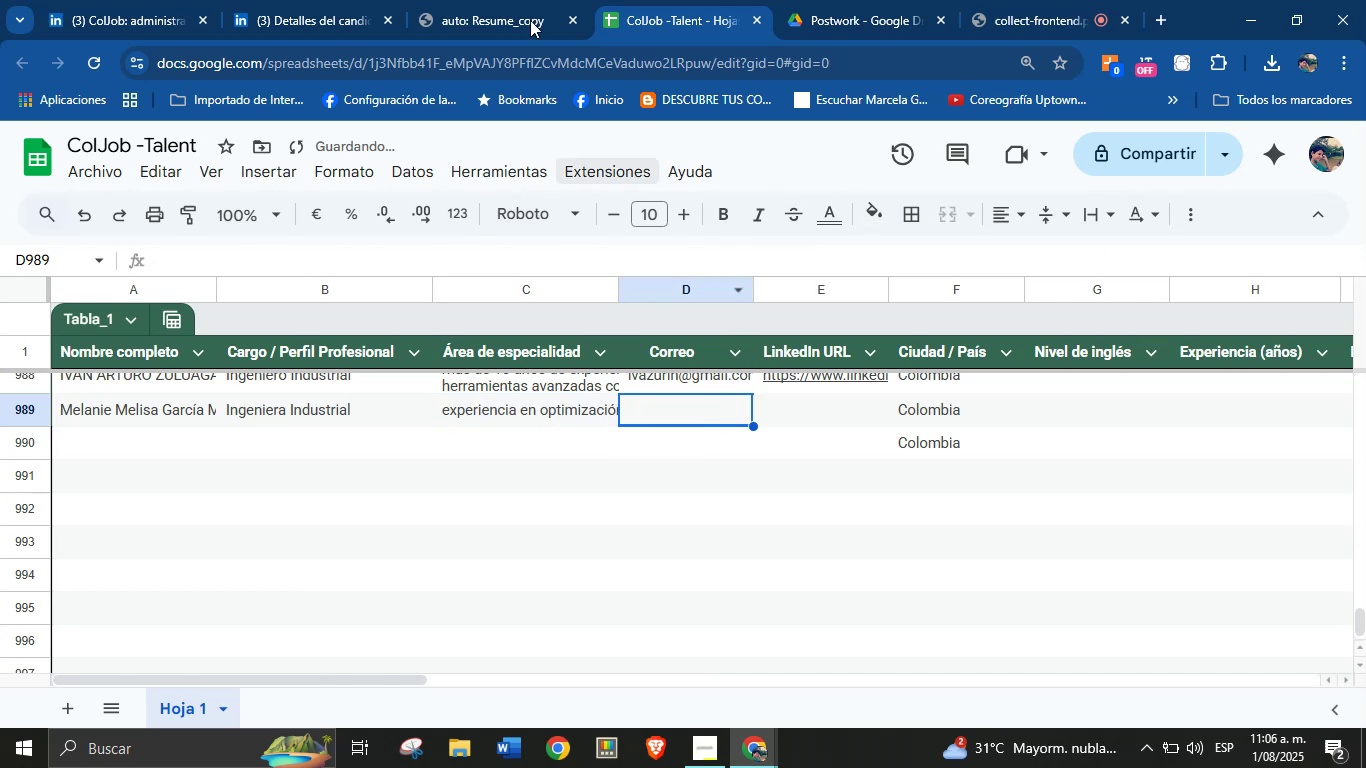 
left_click([465, 0])
 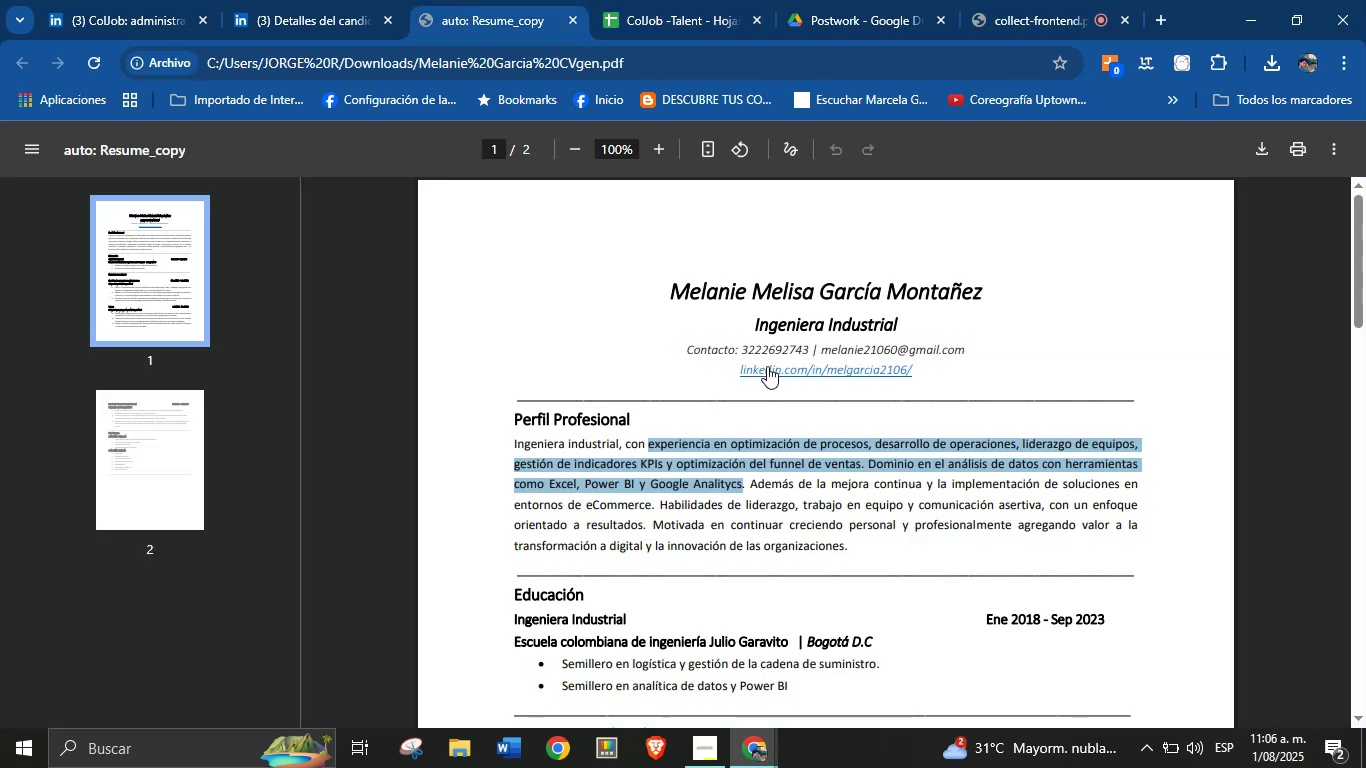 
right_click([772, 370])
 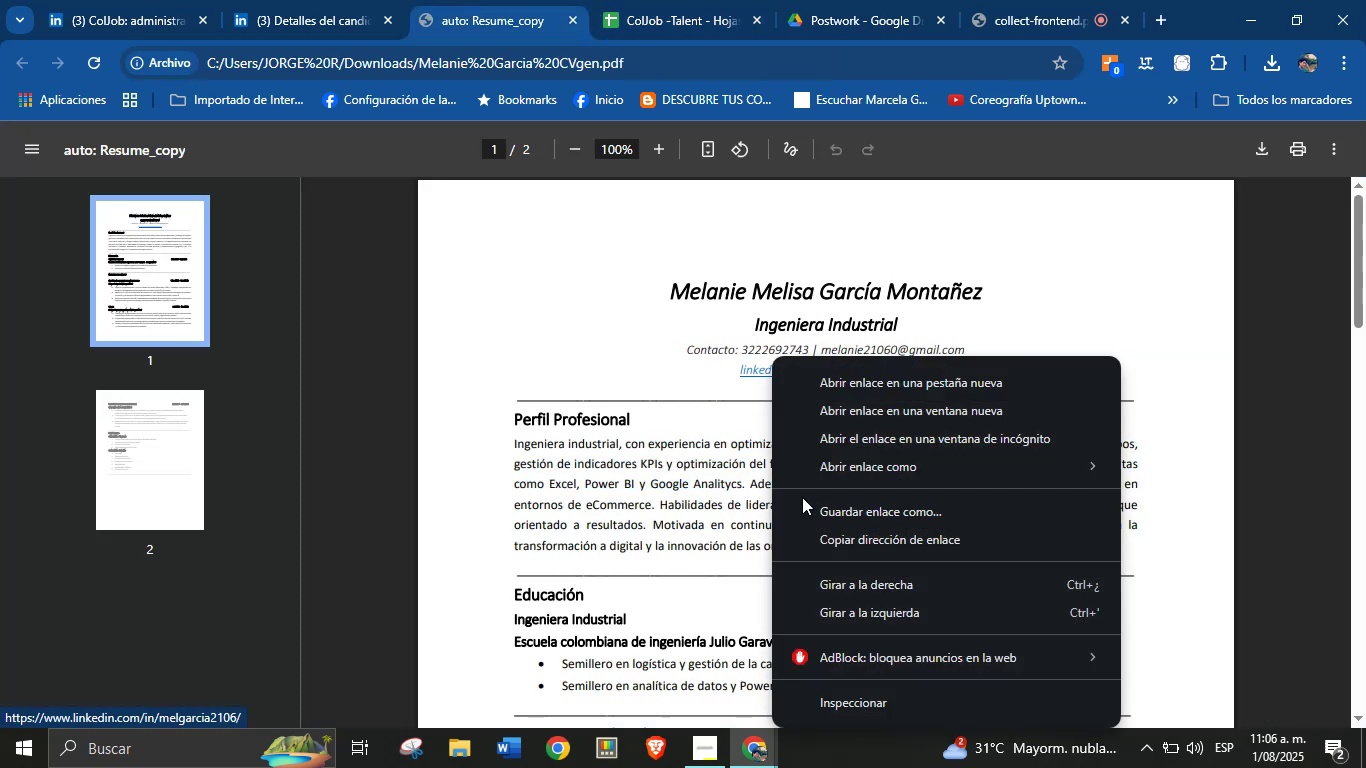 
left_click([709, 503])
 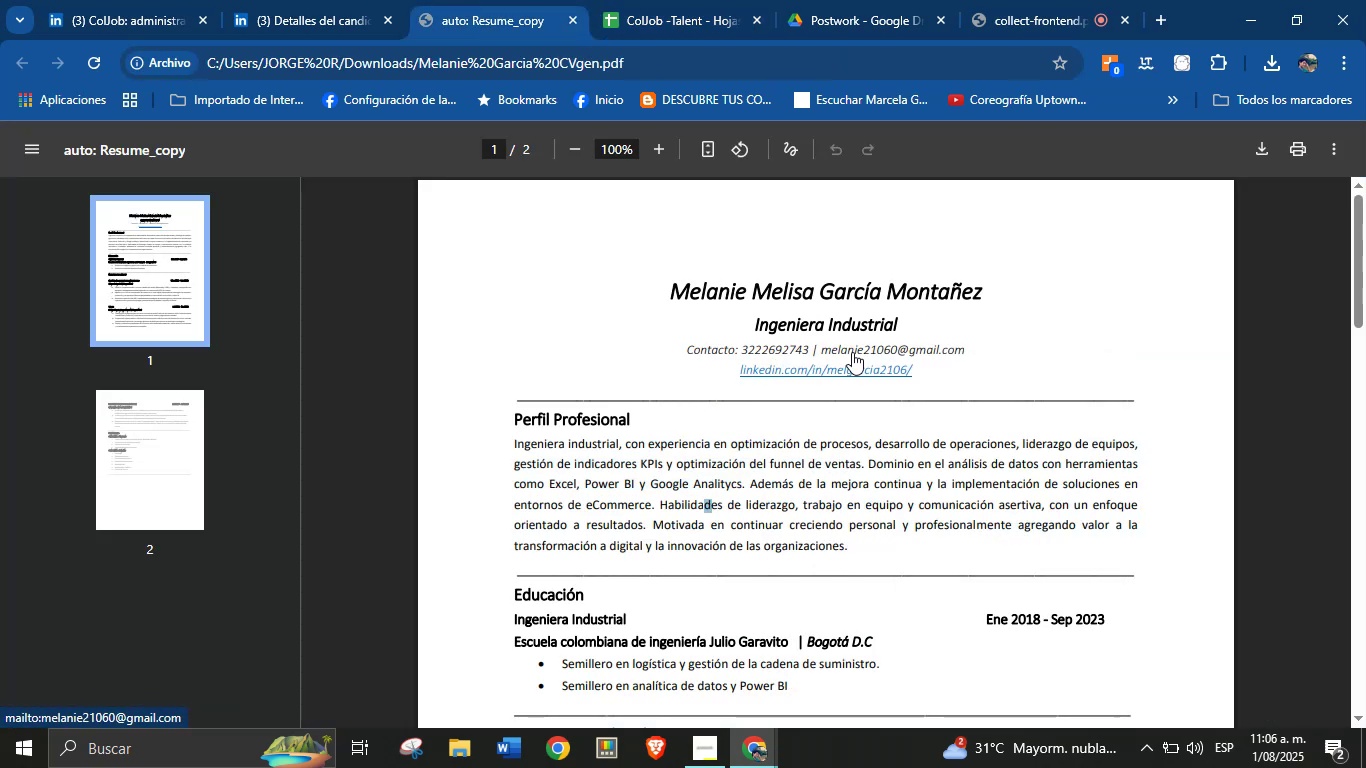 
right_click([869, 350])
 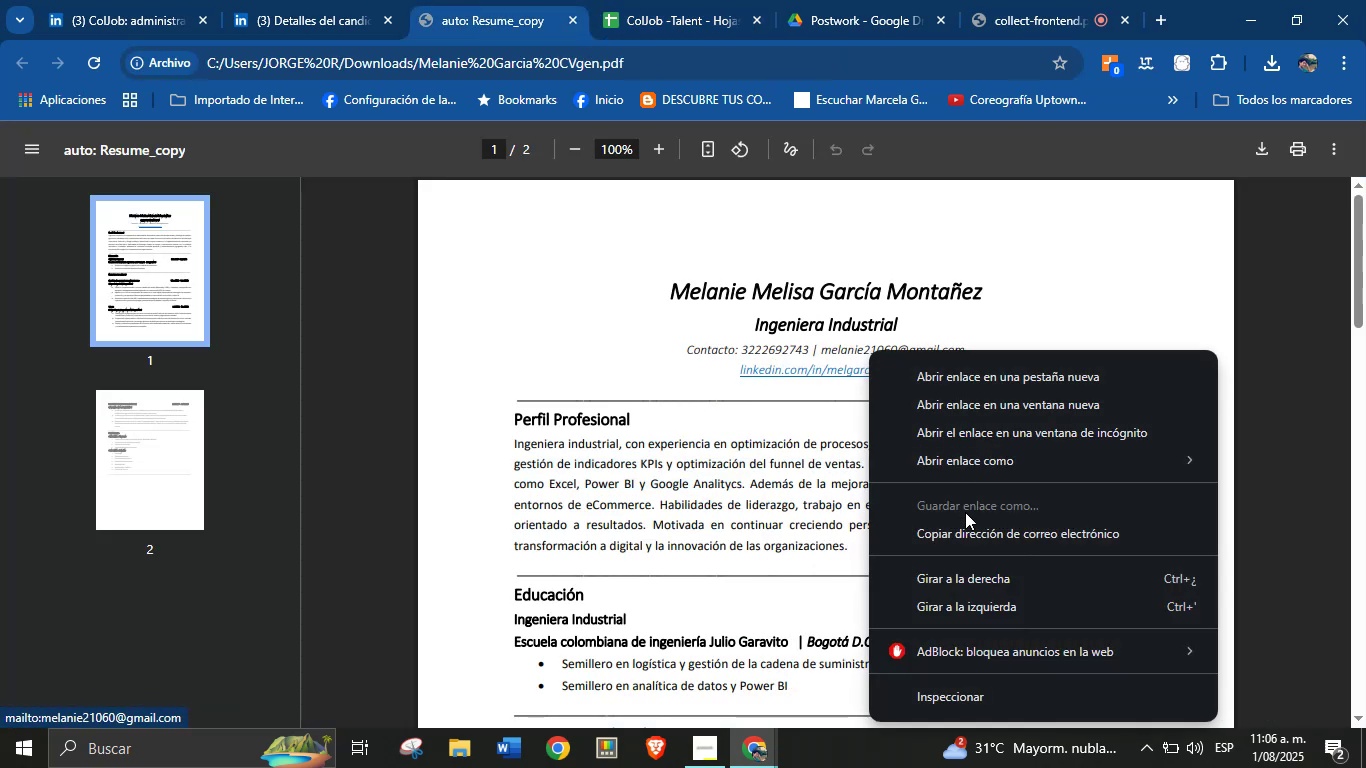 
left_click([971, 537])
 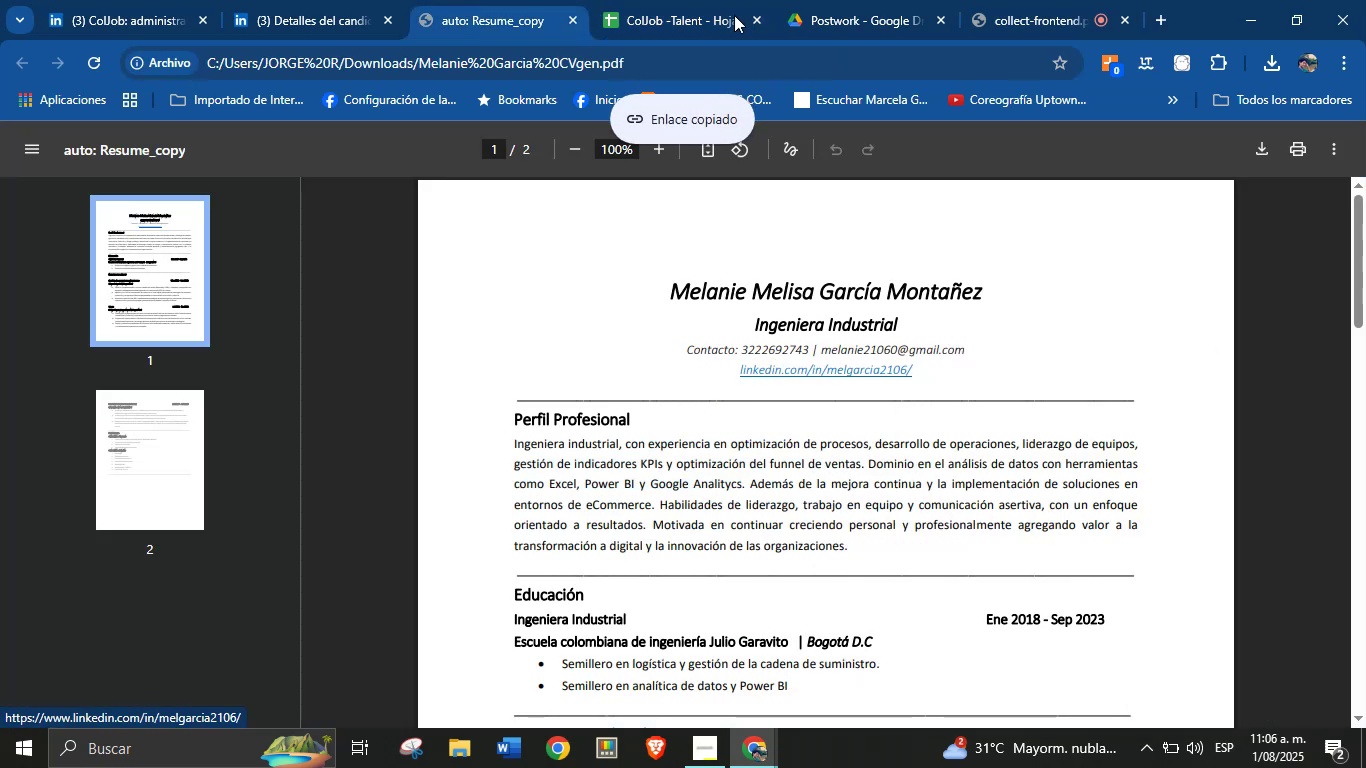 
left_click([694, 0])
 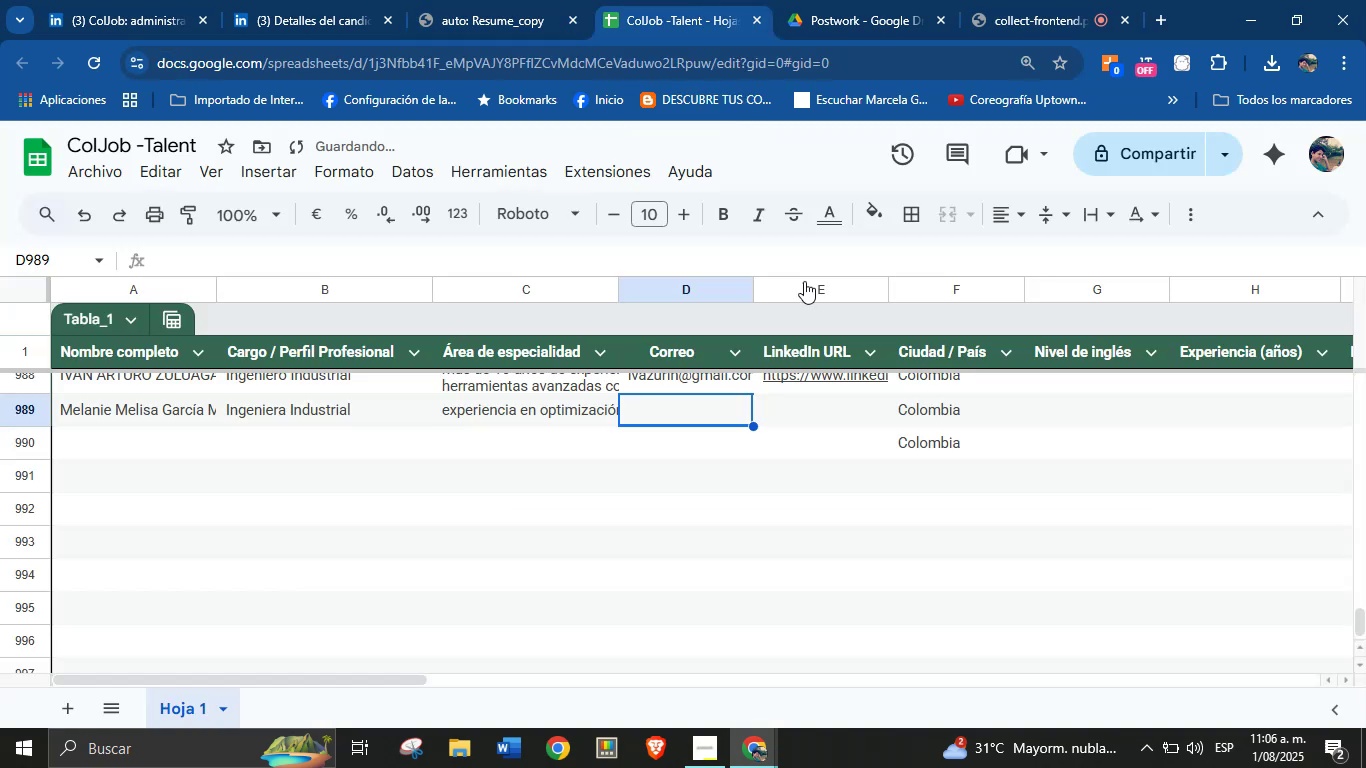 
key(Control+V)
 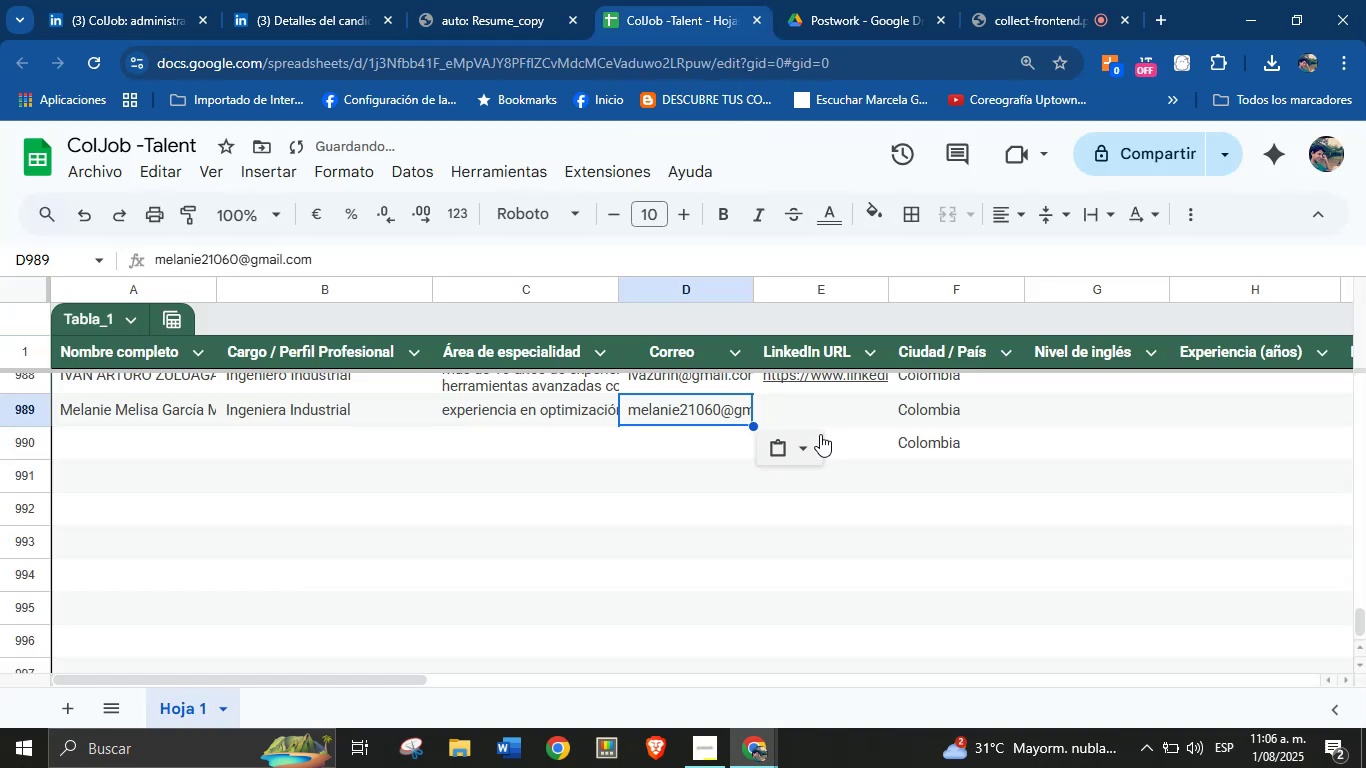 
left_click([820, 417])
 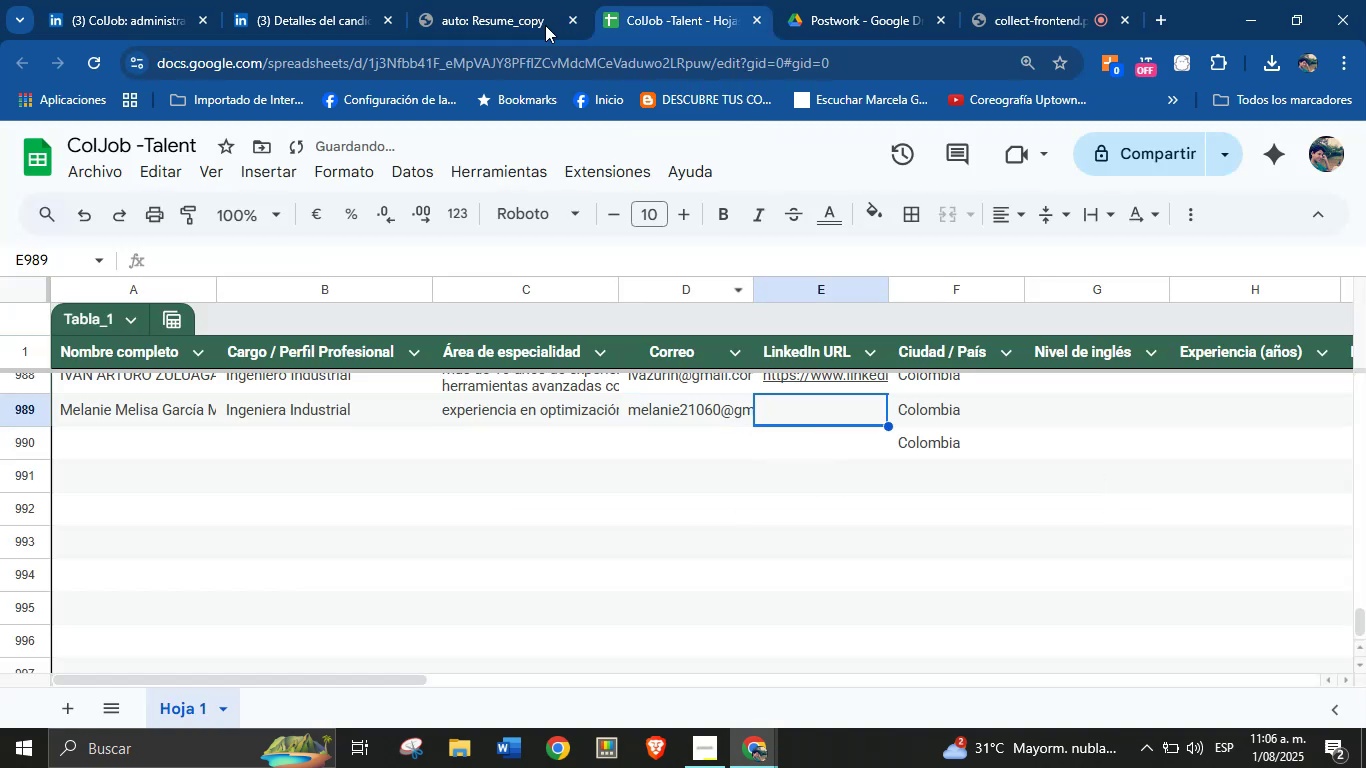 
left_click([472, 0])
 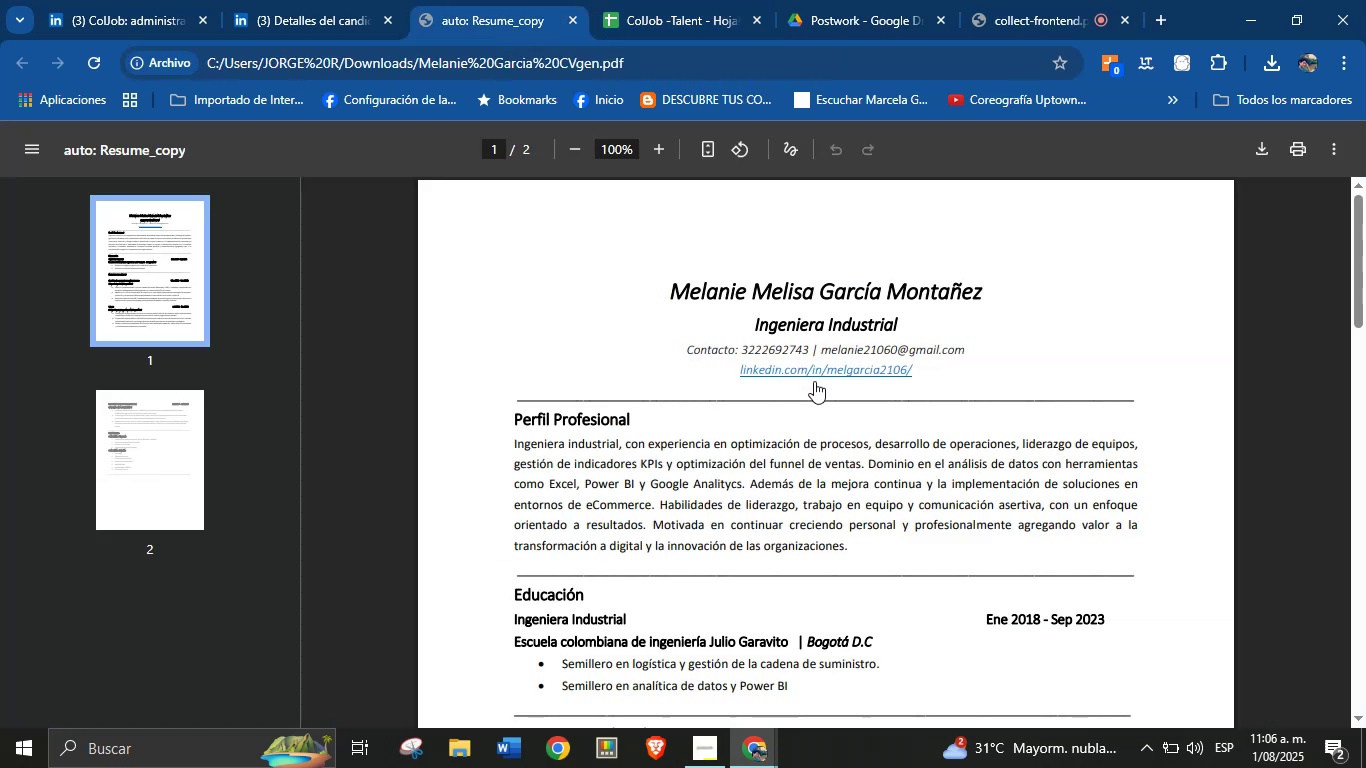 
right_click([819, 373])
 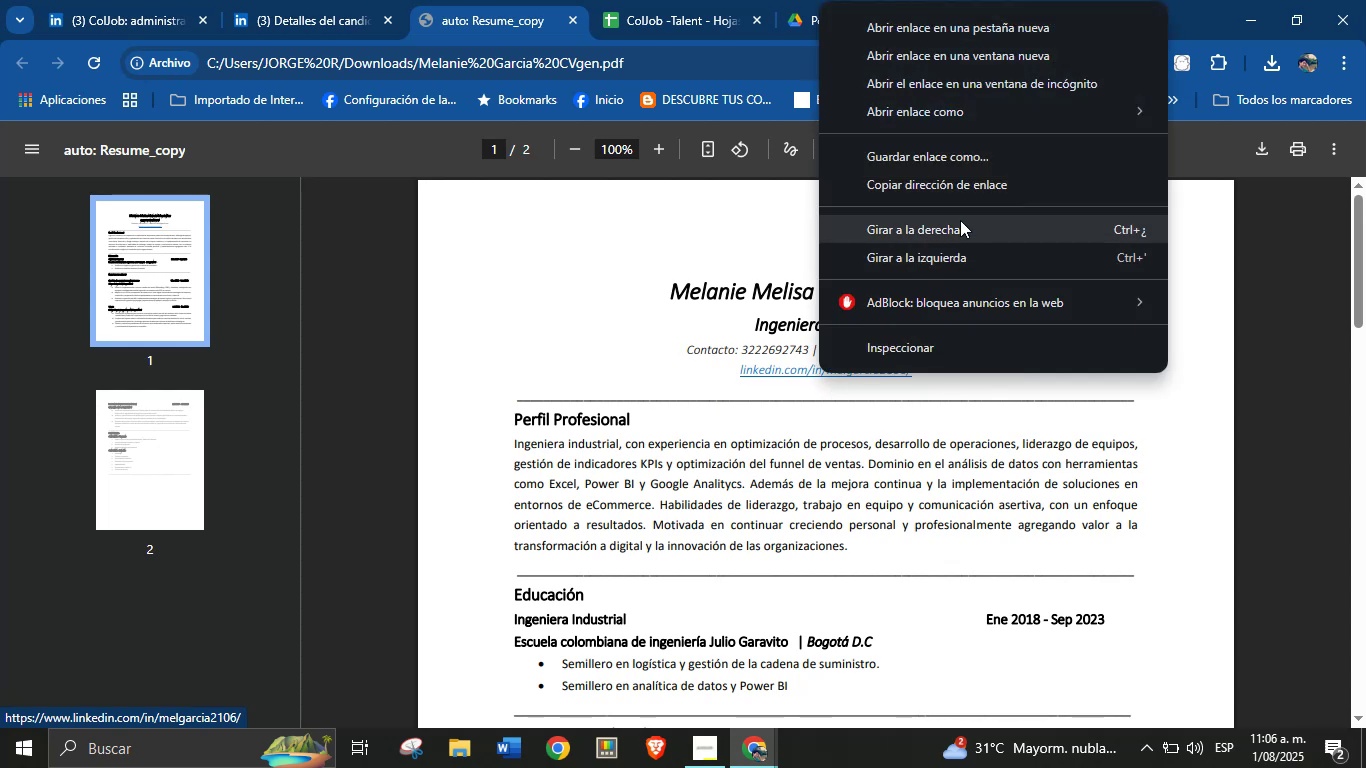 
left_click([976, 185])
 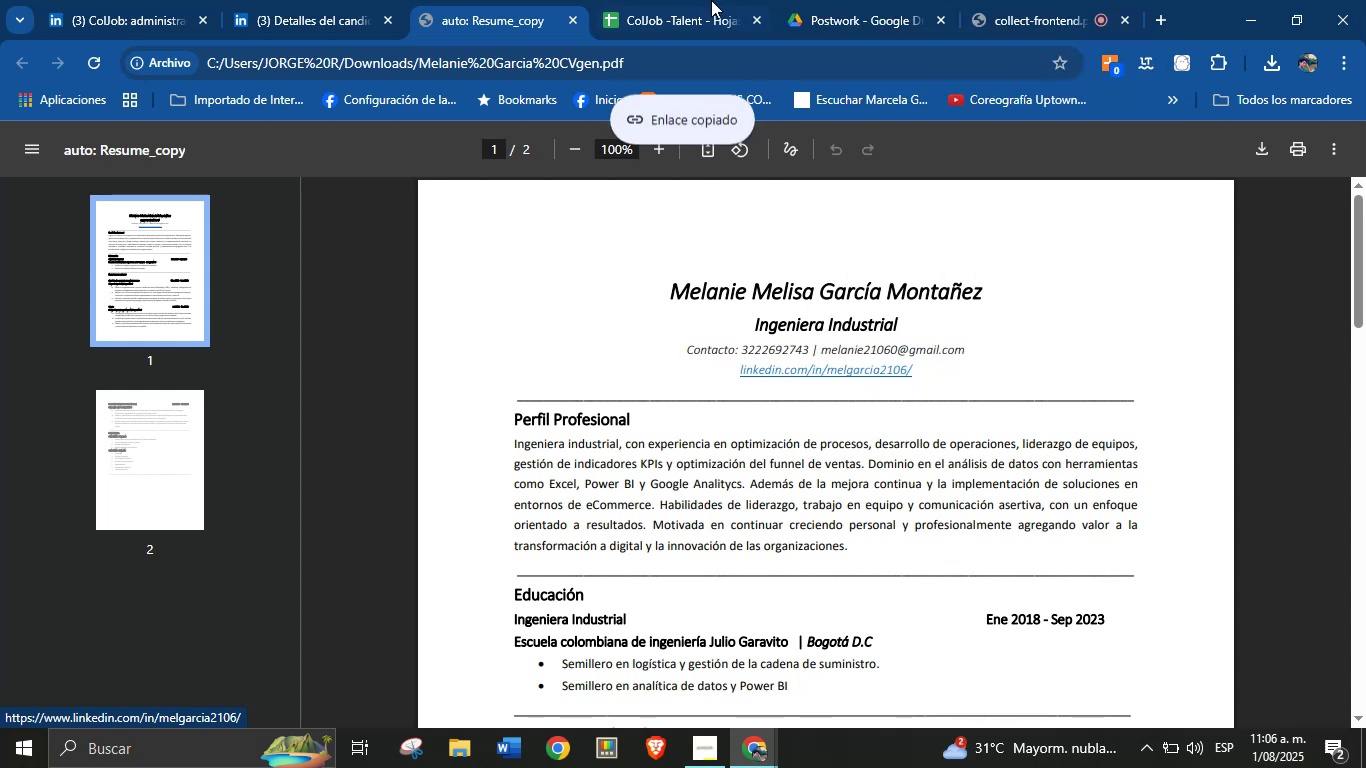 
double_click([693, 0])
 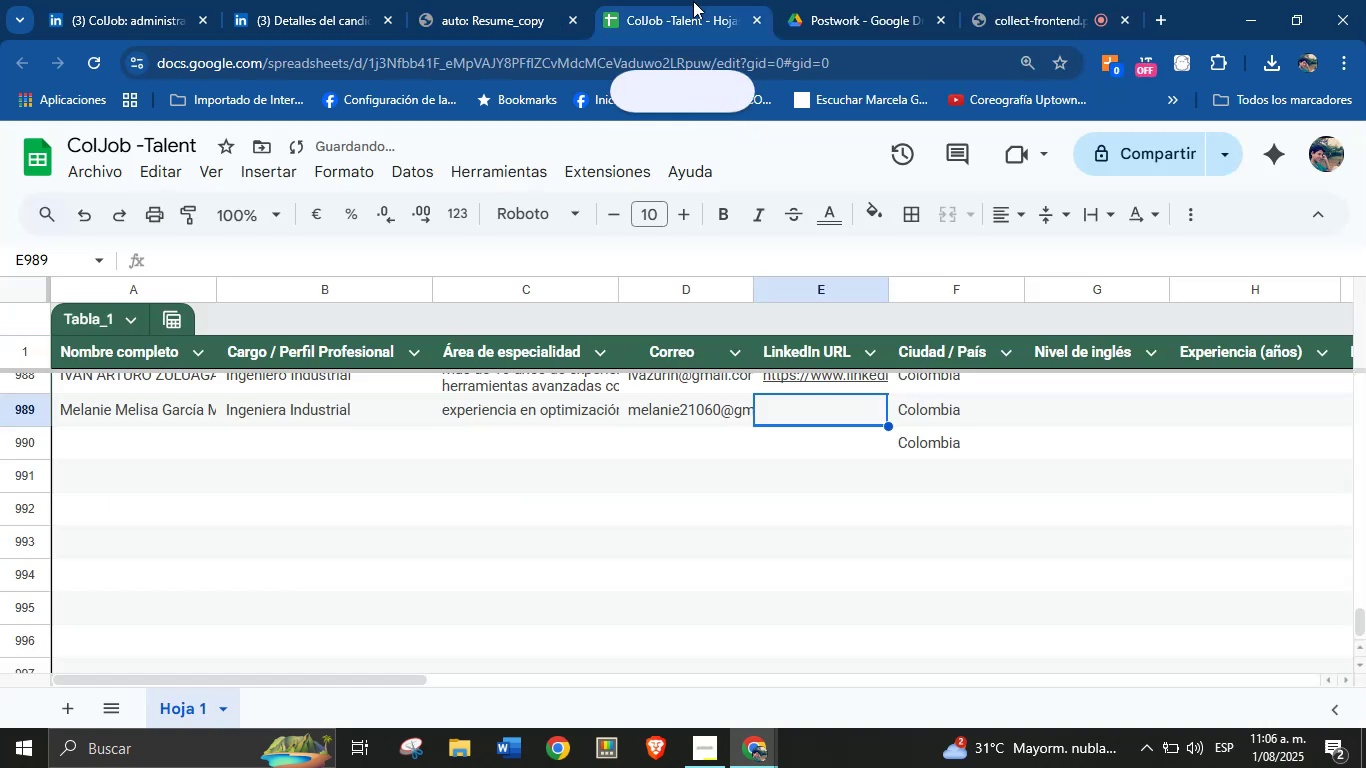 
key(Control+V)
 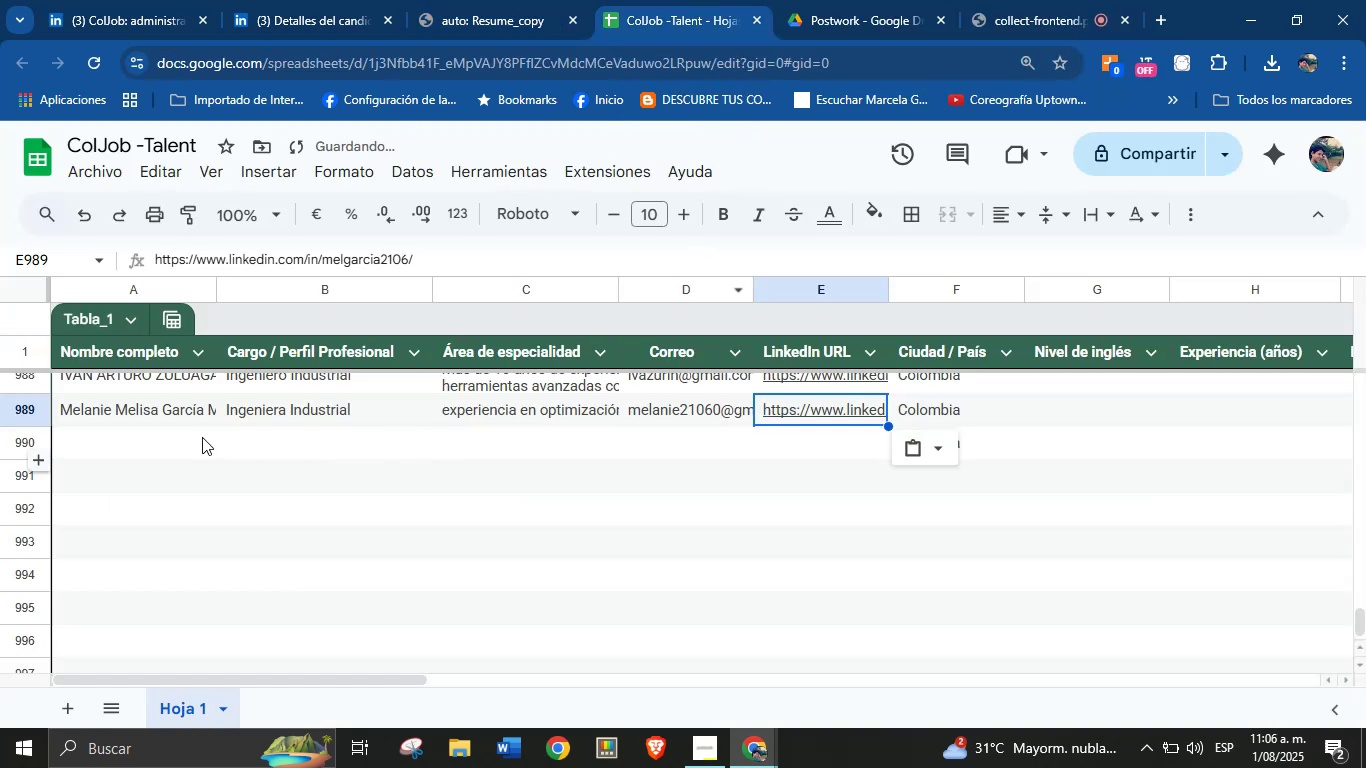 
left_click([125, 437])
 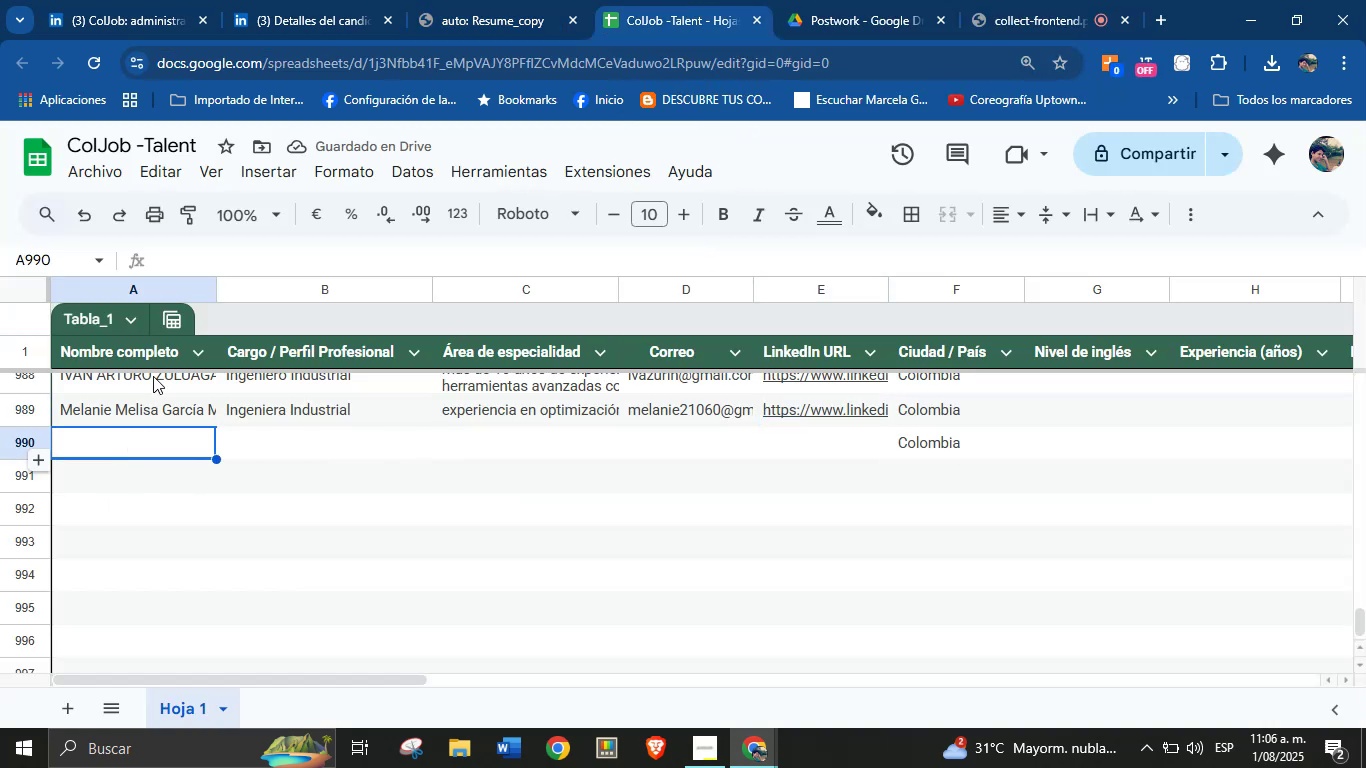 
left_click([485, 0])
 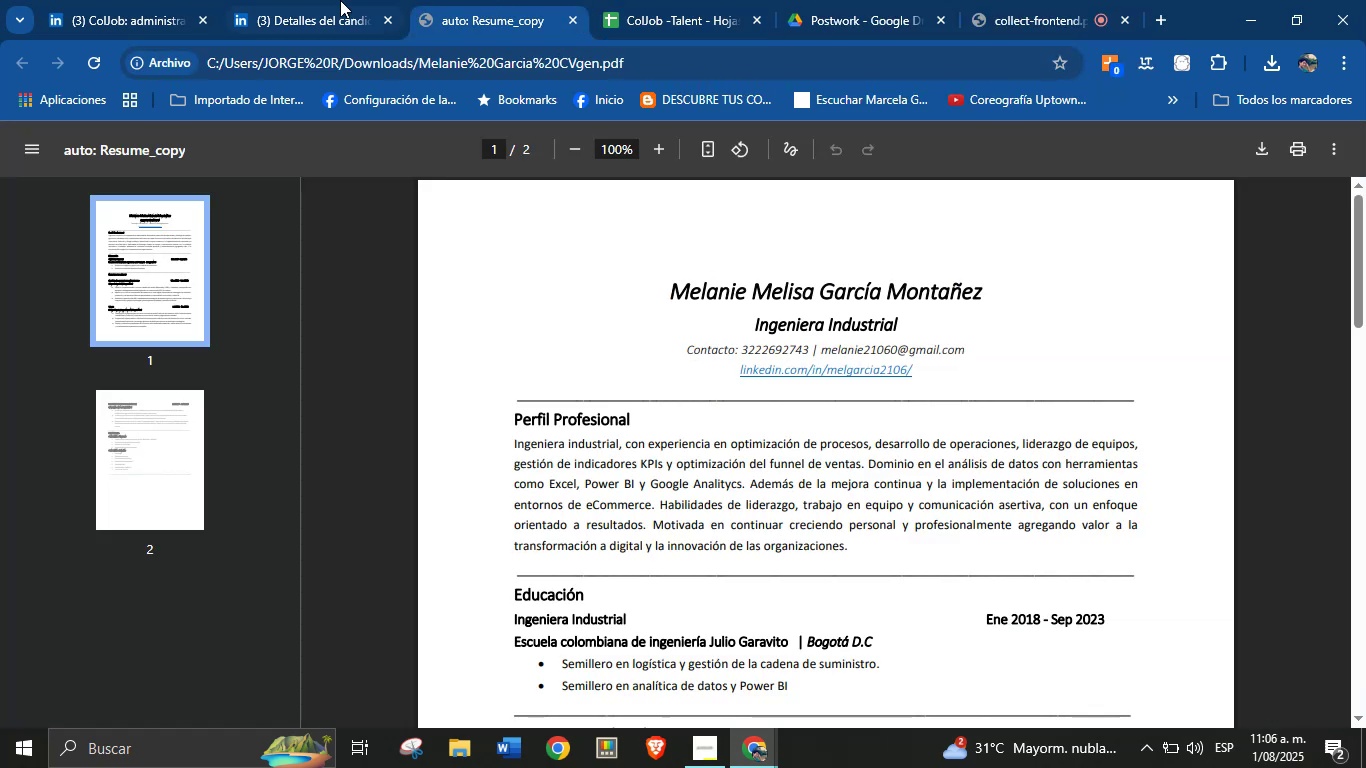 
left_click([338, 0])
 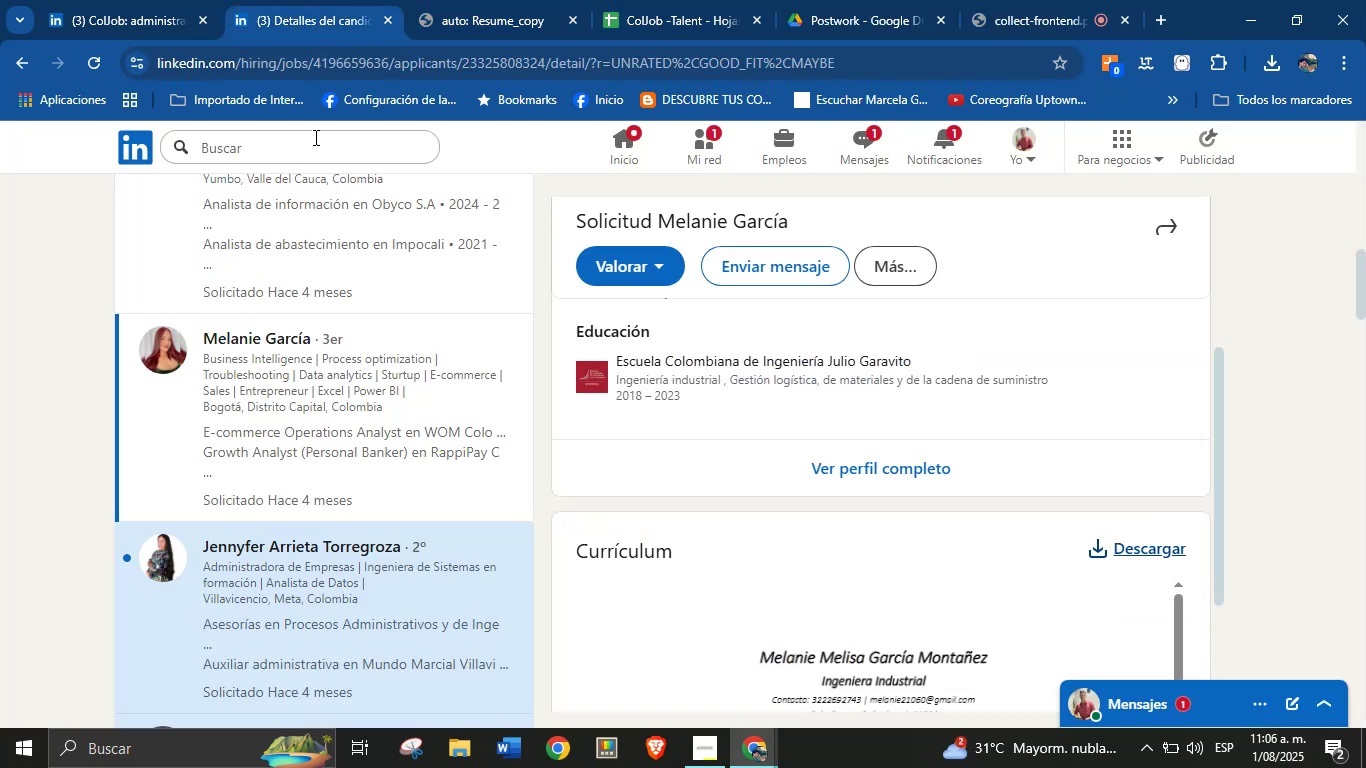 
scroll: coordinate [333, 340], scroll_direction: down, amount: 1.0
 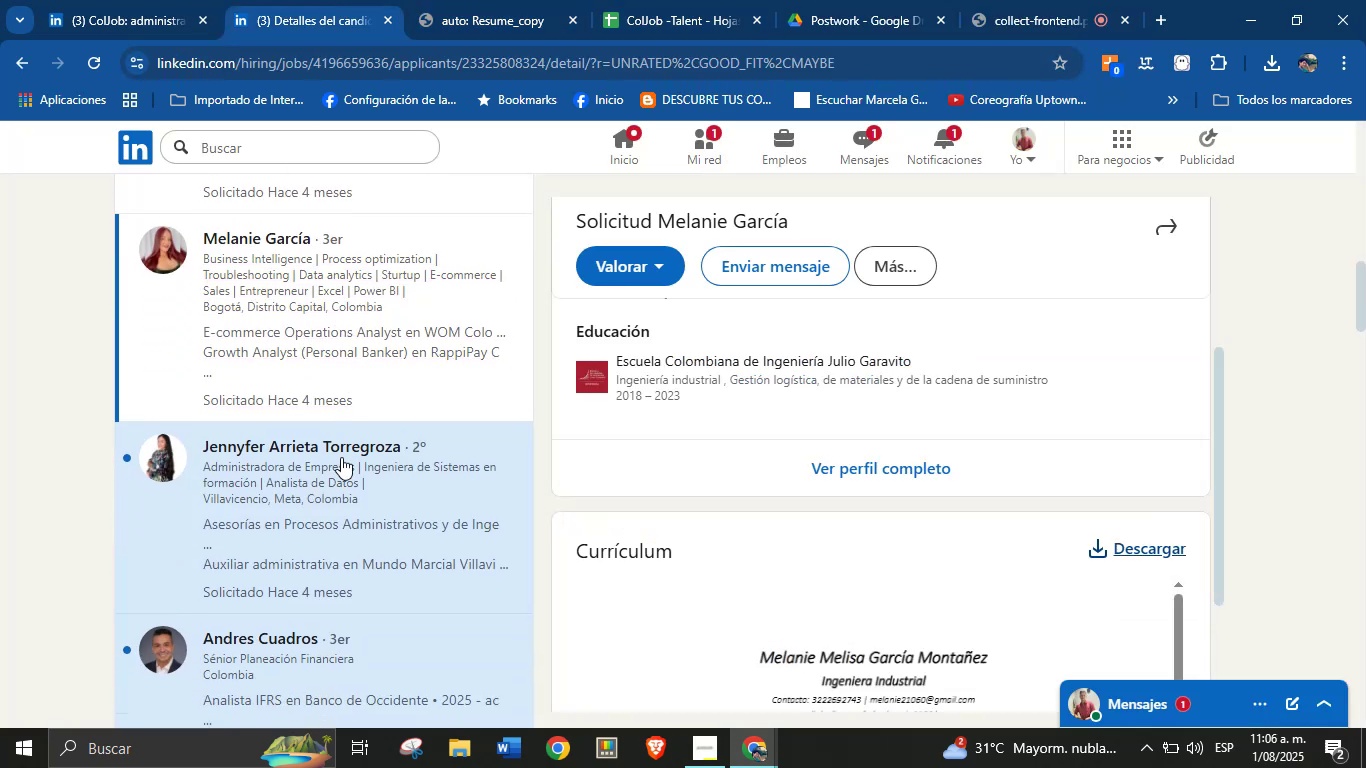 
left_click([339, 463])
 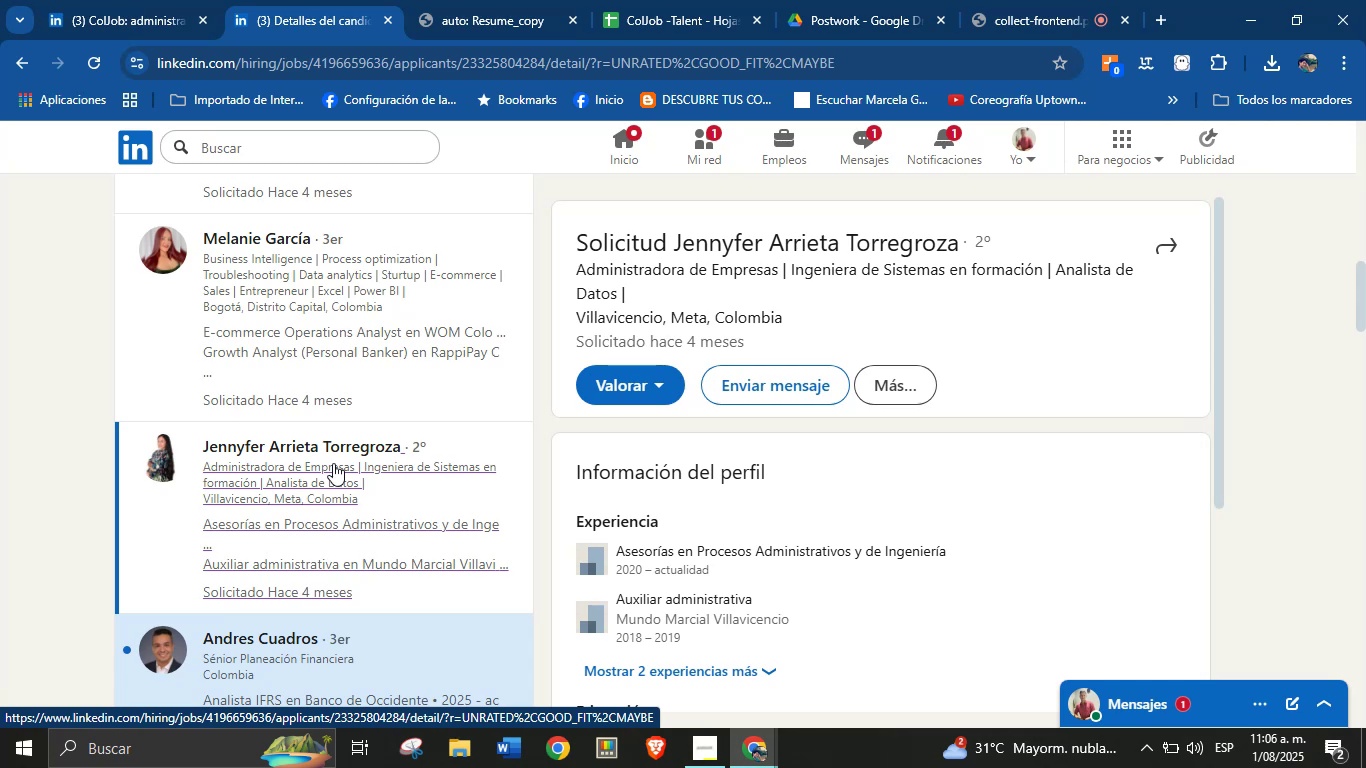 
wait(13.53)
 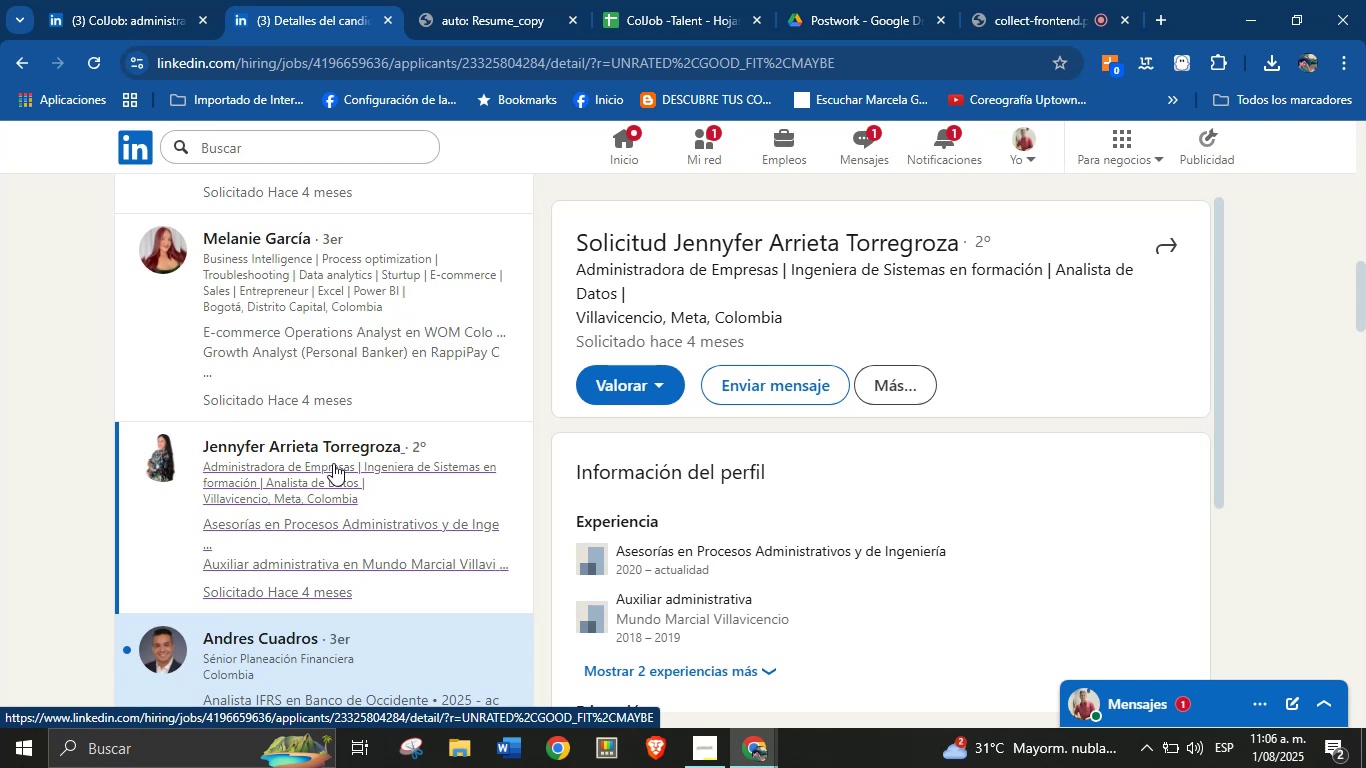 
scroll: coordinate [1136, 535], scroll_direction: down, amount: 3.0
 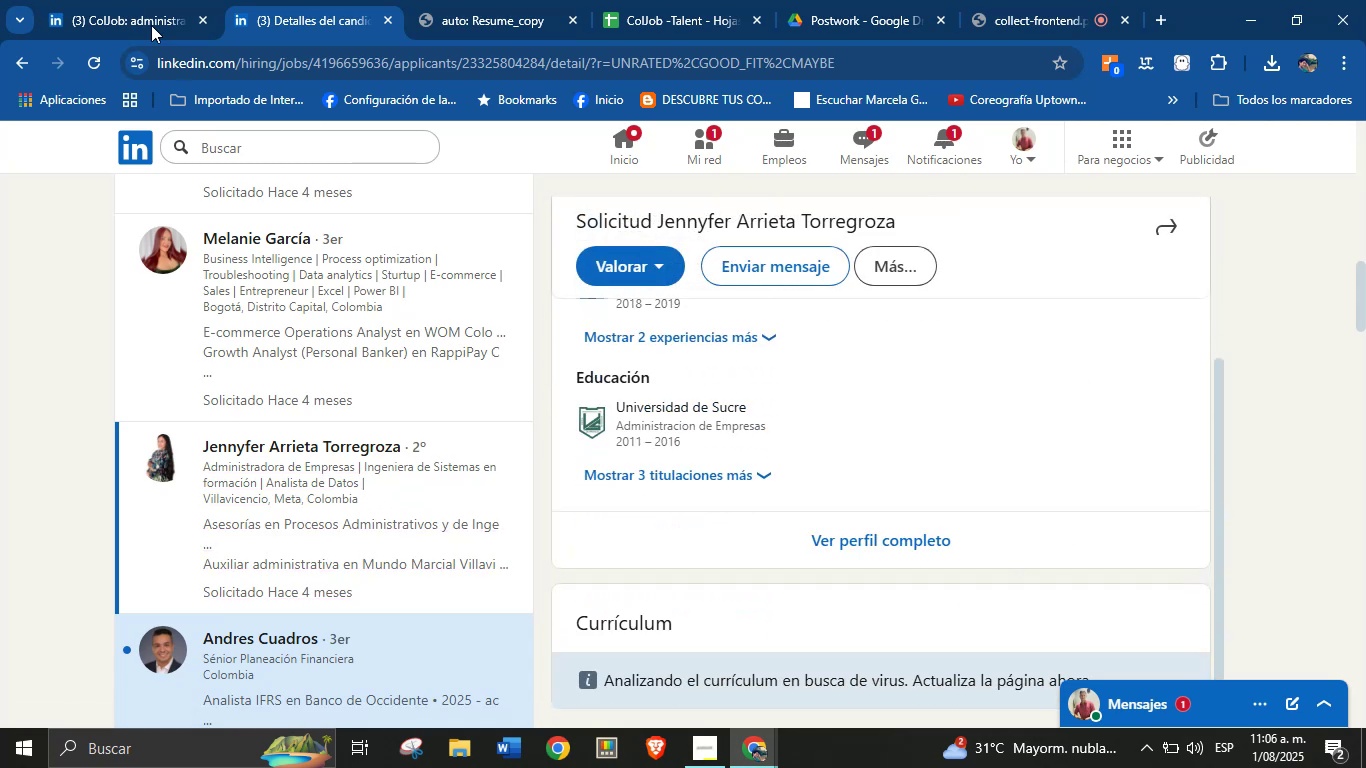 
left_click([92, 66])
 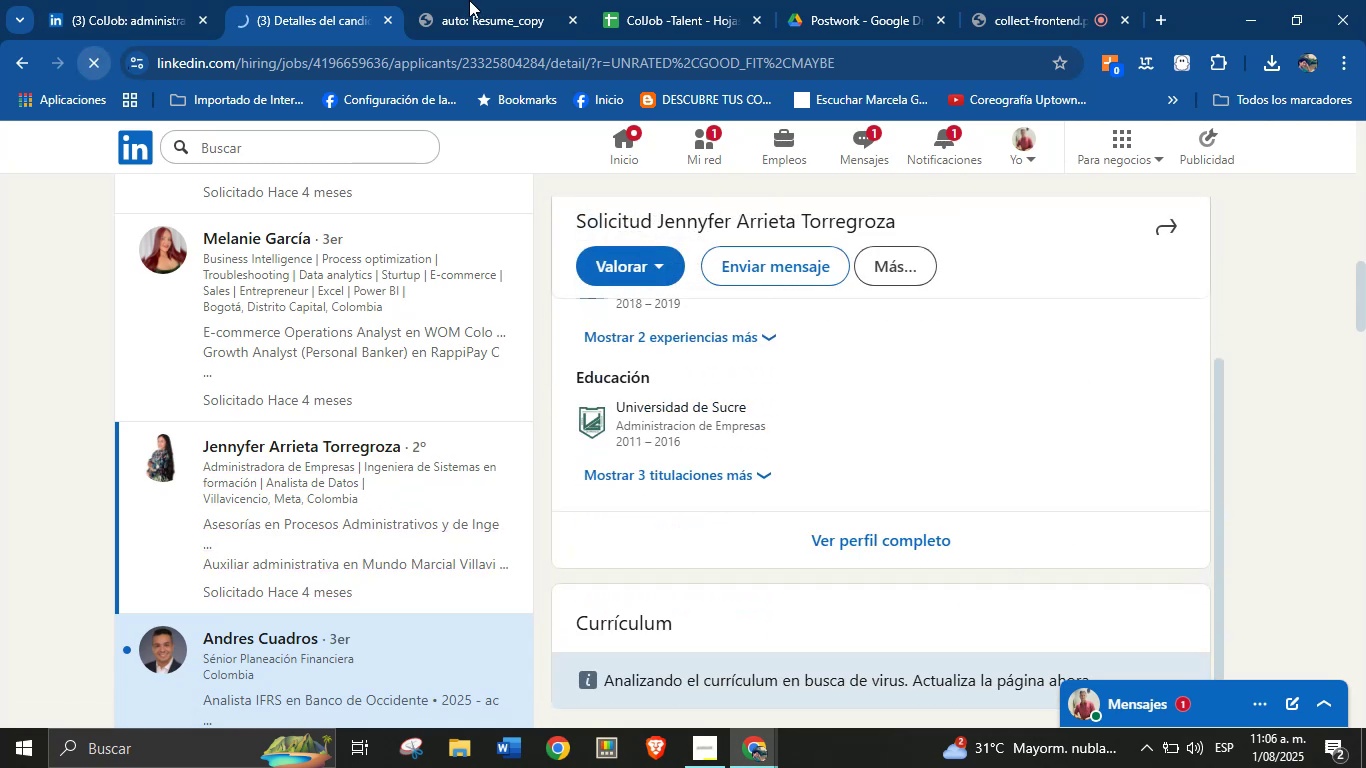 
left_click([474, 0])
 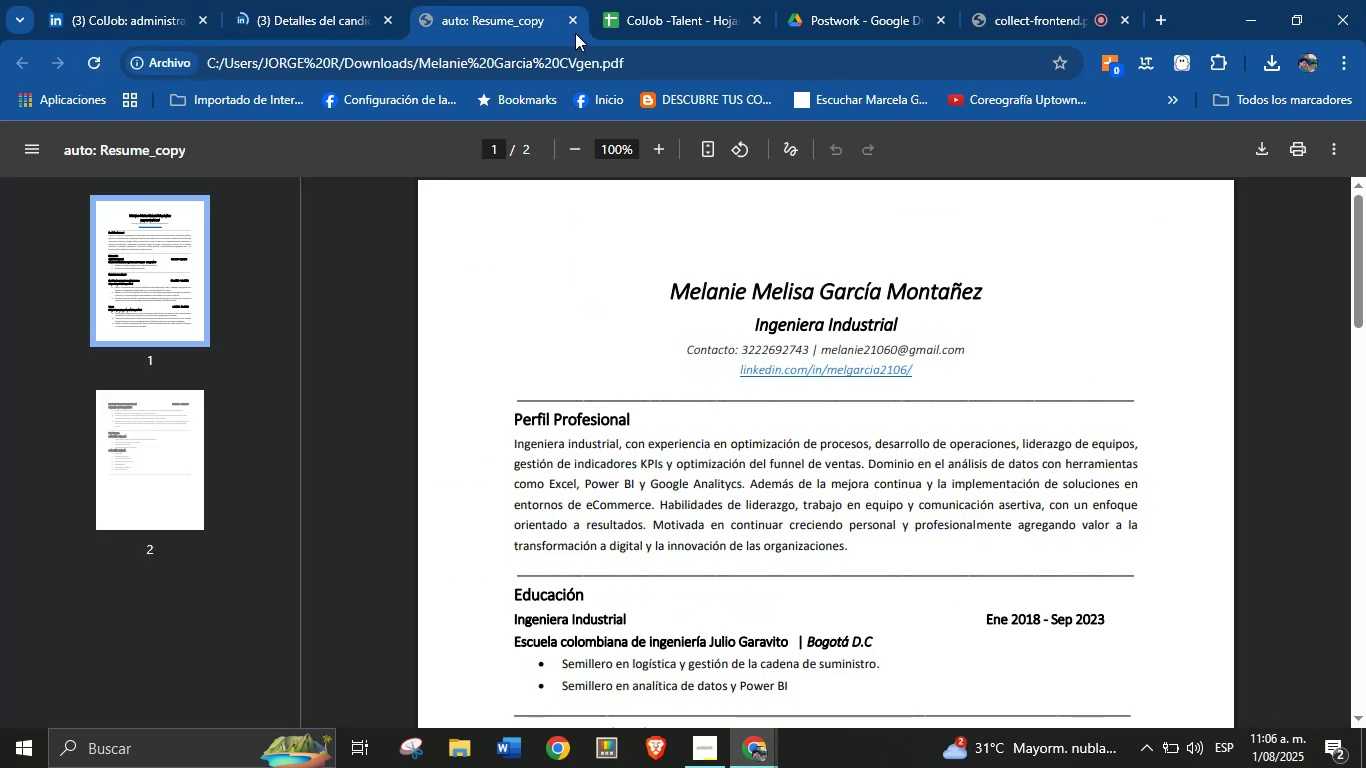 
left_click([577, 27])
 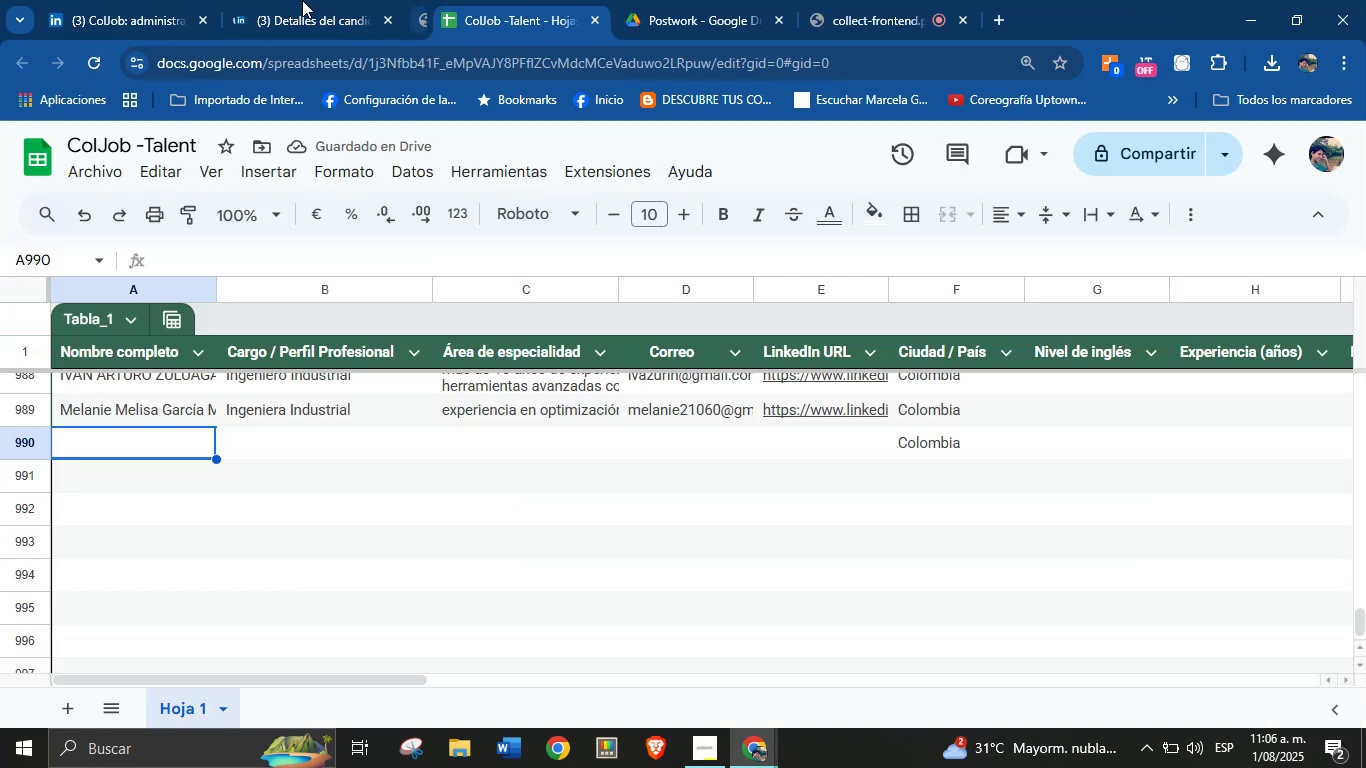 
left_click([287, 0])
 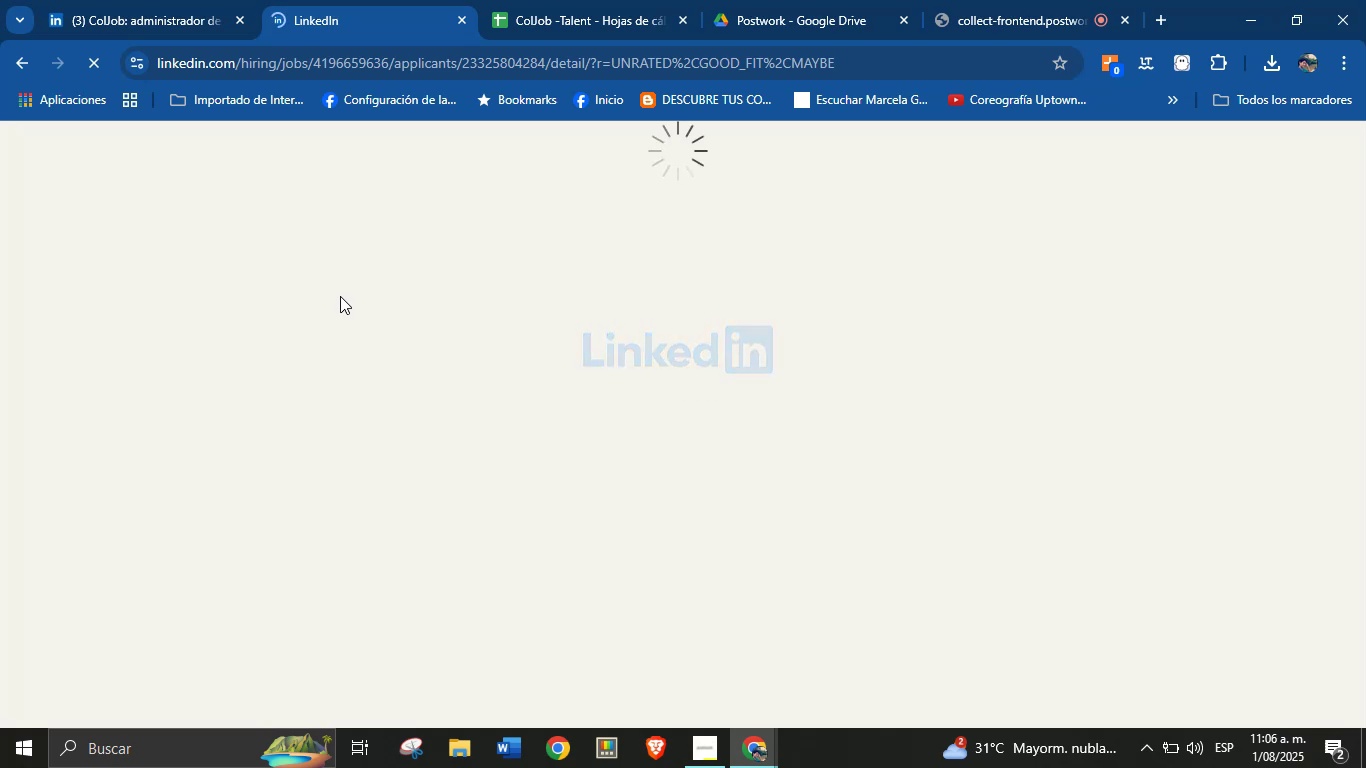 
wait(11.73)
 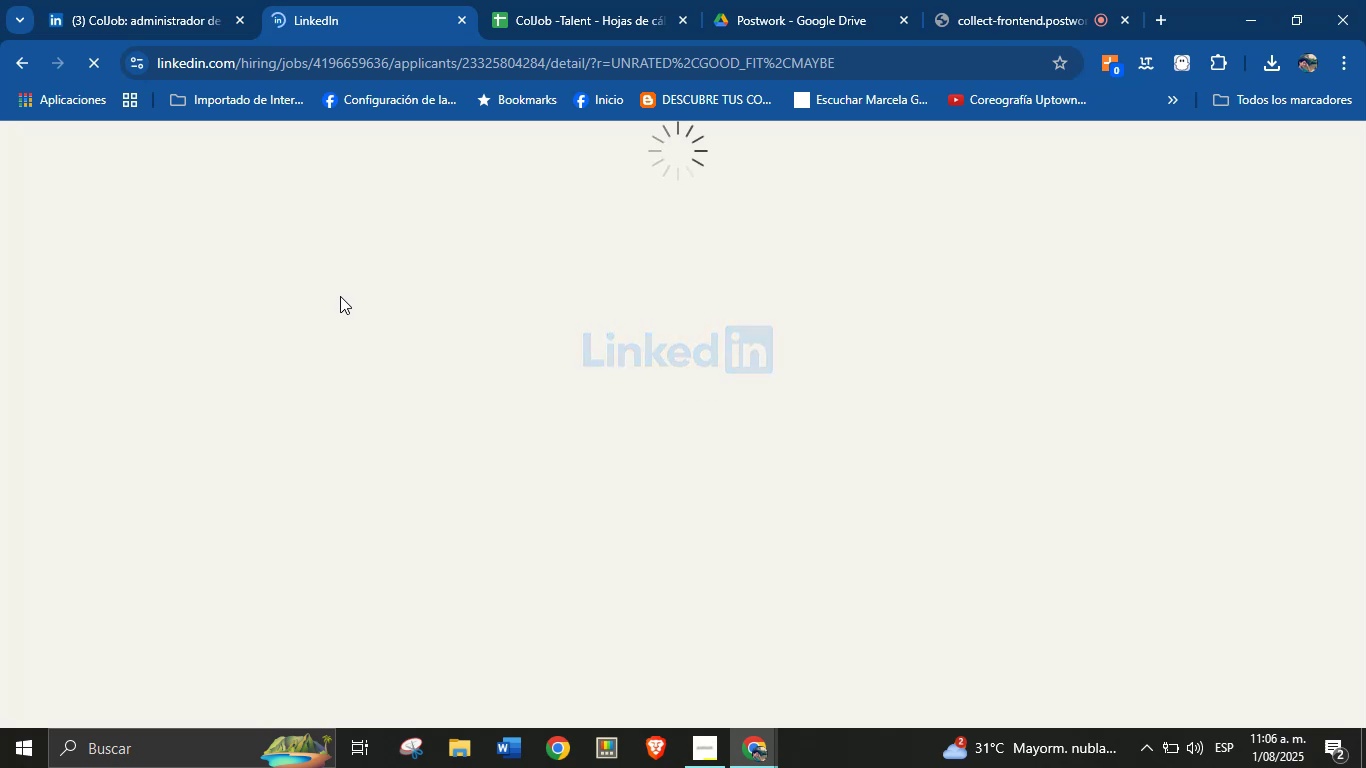 
scroll: coordinate [859, 449], scroll_direction: down, amount: 6.0
 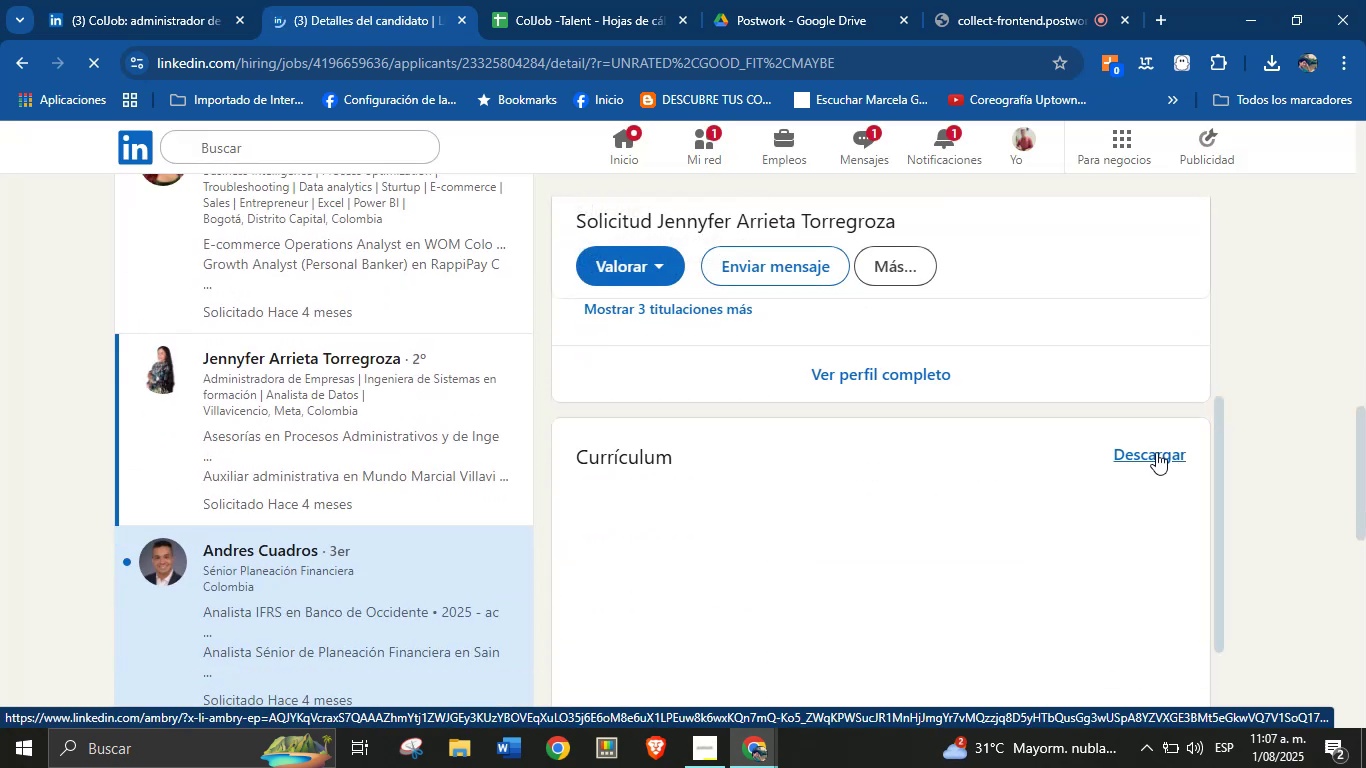 
left_click([1156, 452])
 